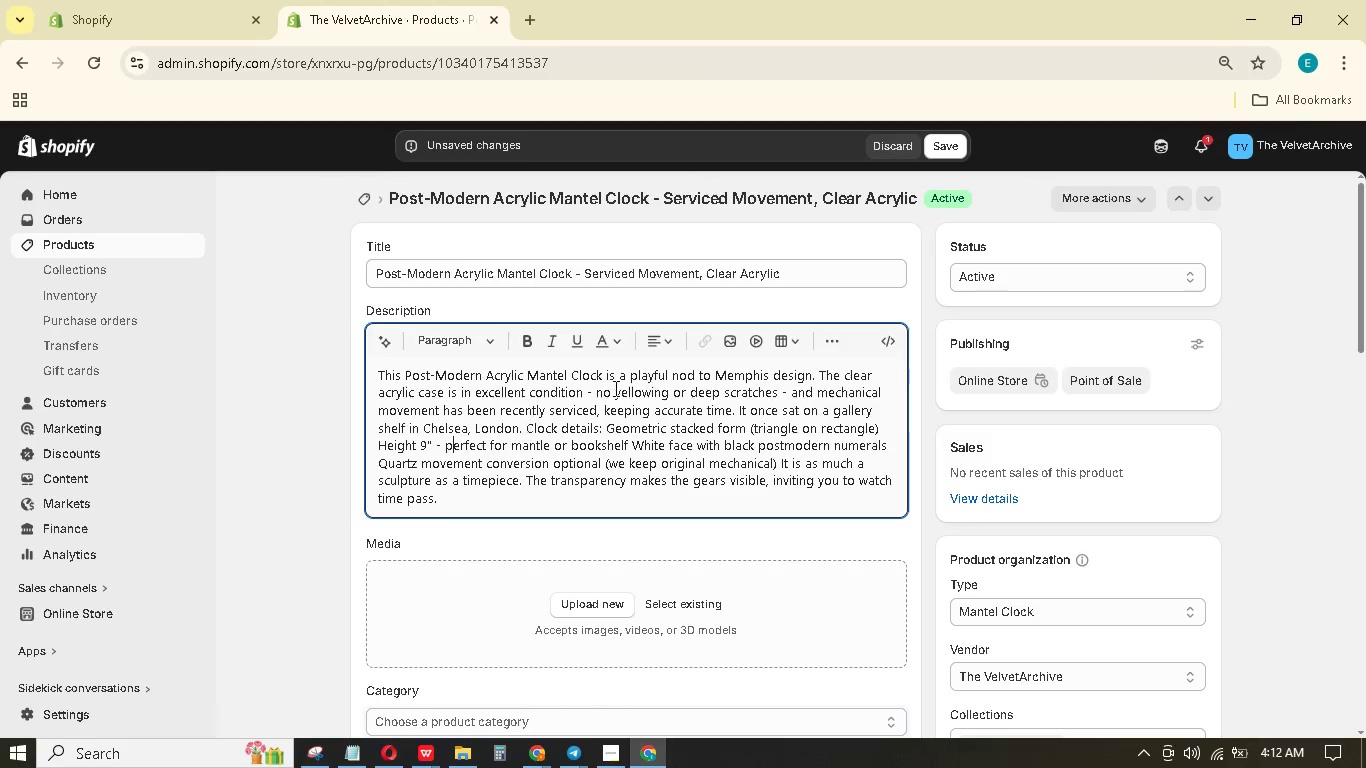 
scroll: coordinate [623, 384], scroll_direction: up, amount: 2.0
 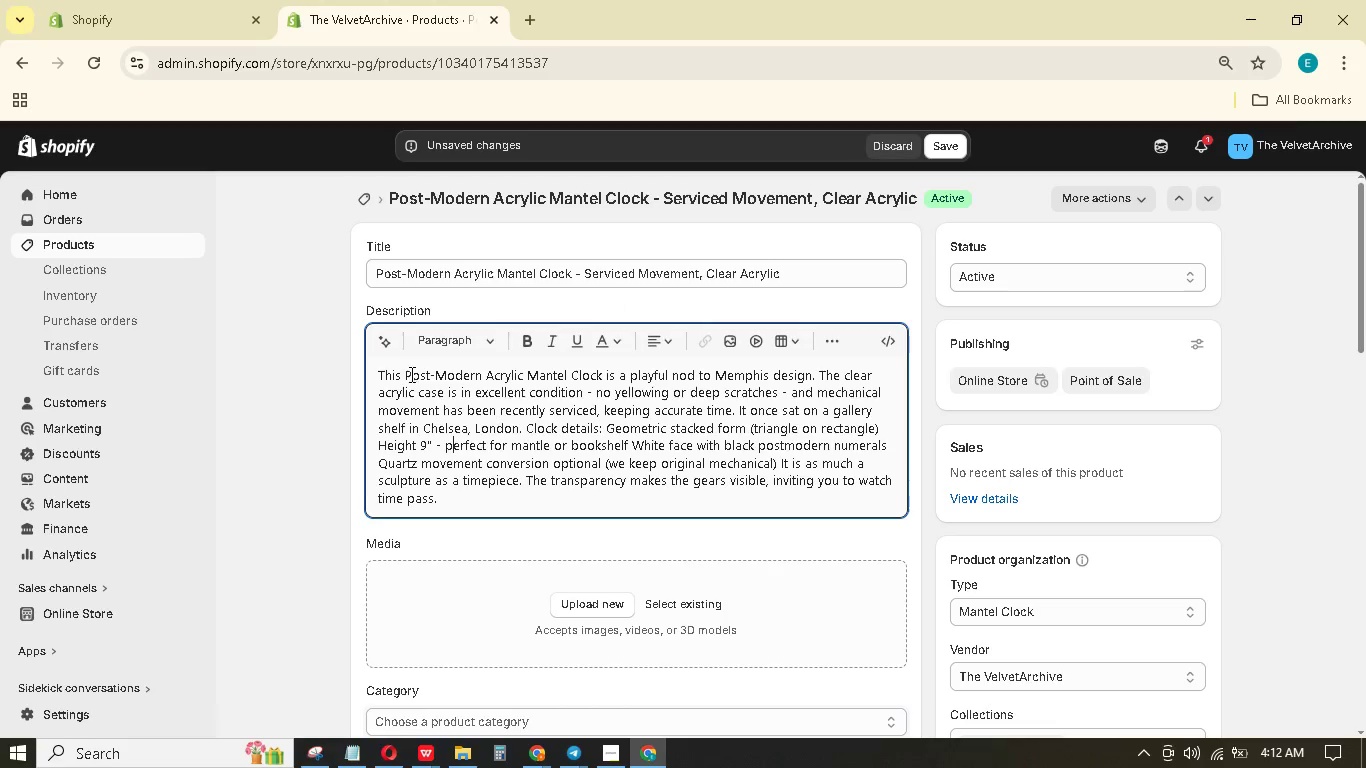 
left_click_drag(start_coordinate=[408, 371], to_coordinate=[420, 371])
 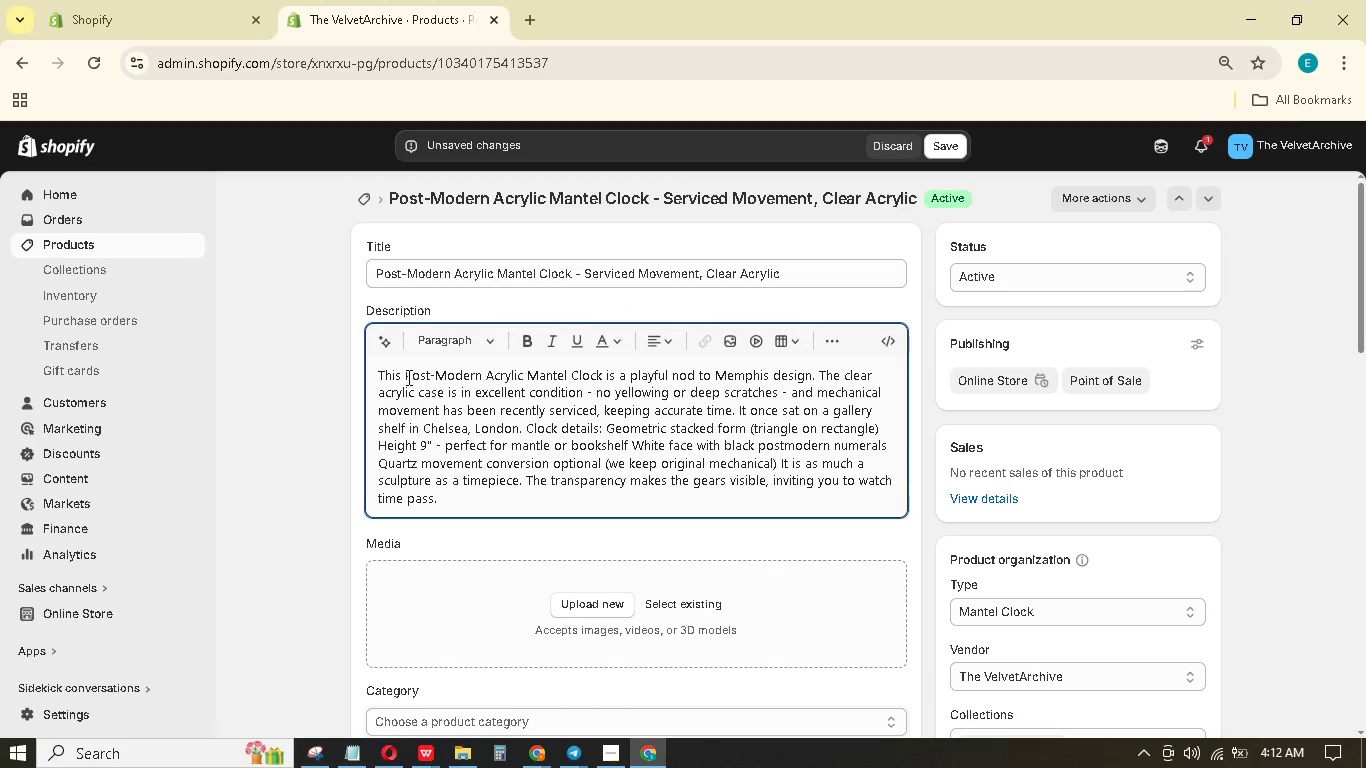 
left_click_drag(start_coordinate=[408, 376], to_coordinate=[422, 367])
 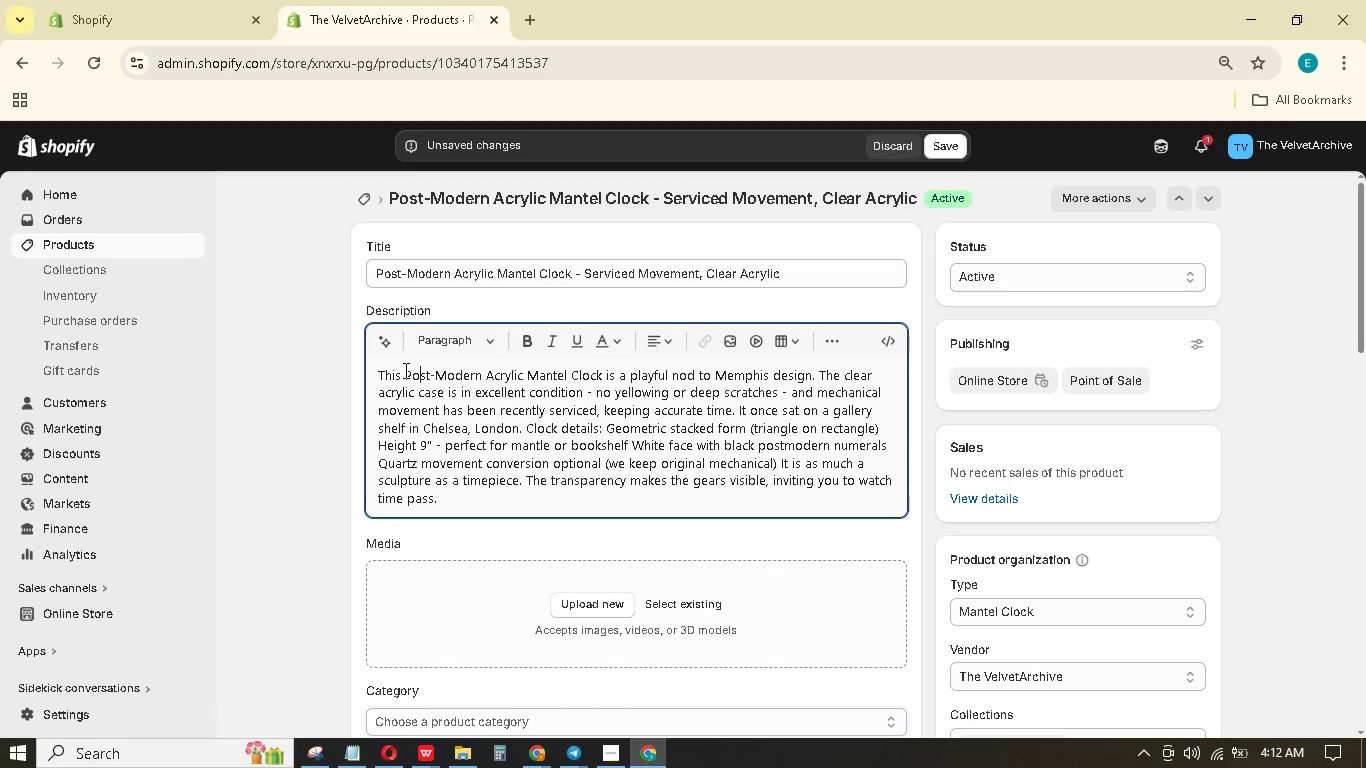 
left_click_drag(start_coordinate=[403, 371], to_coordinate=[601, 373])
 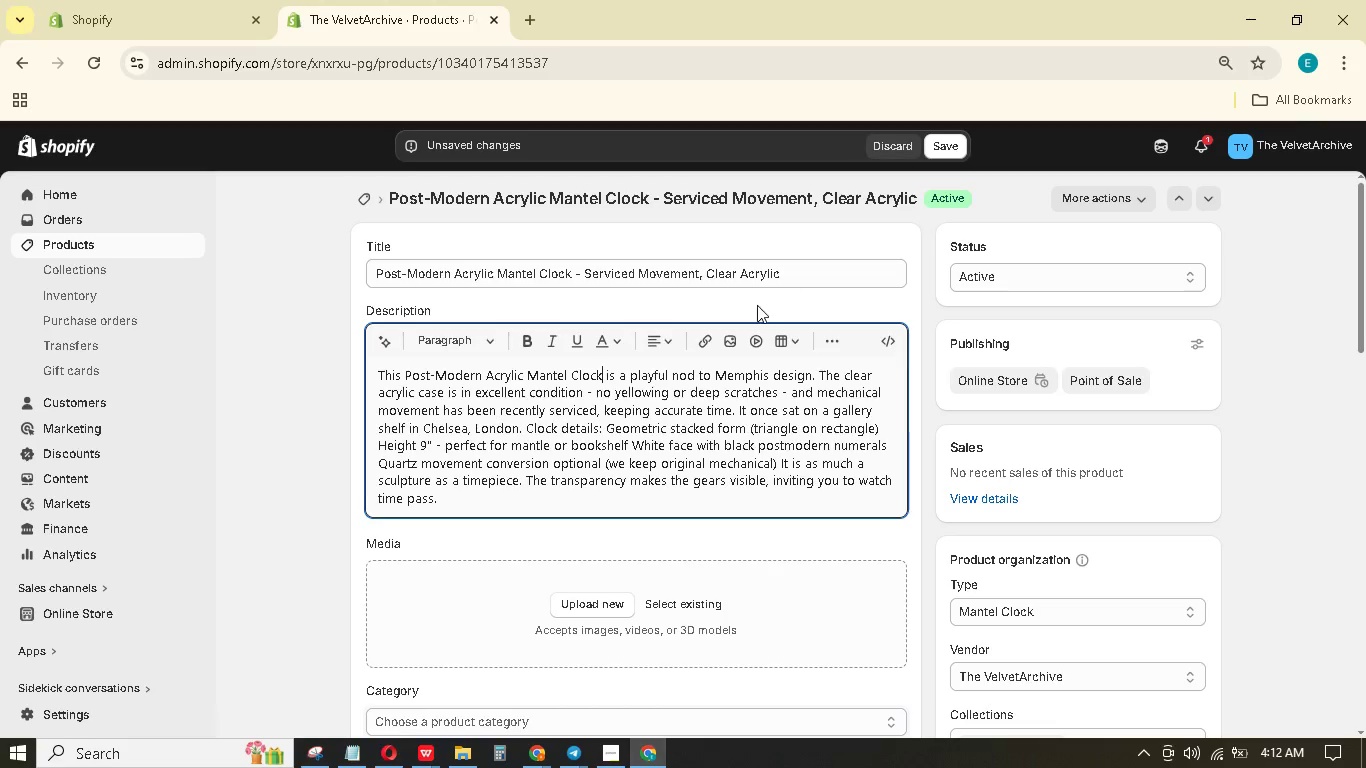 
left_click([601, 373])
 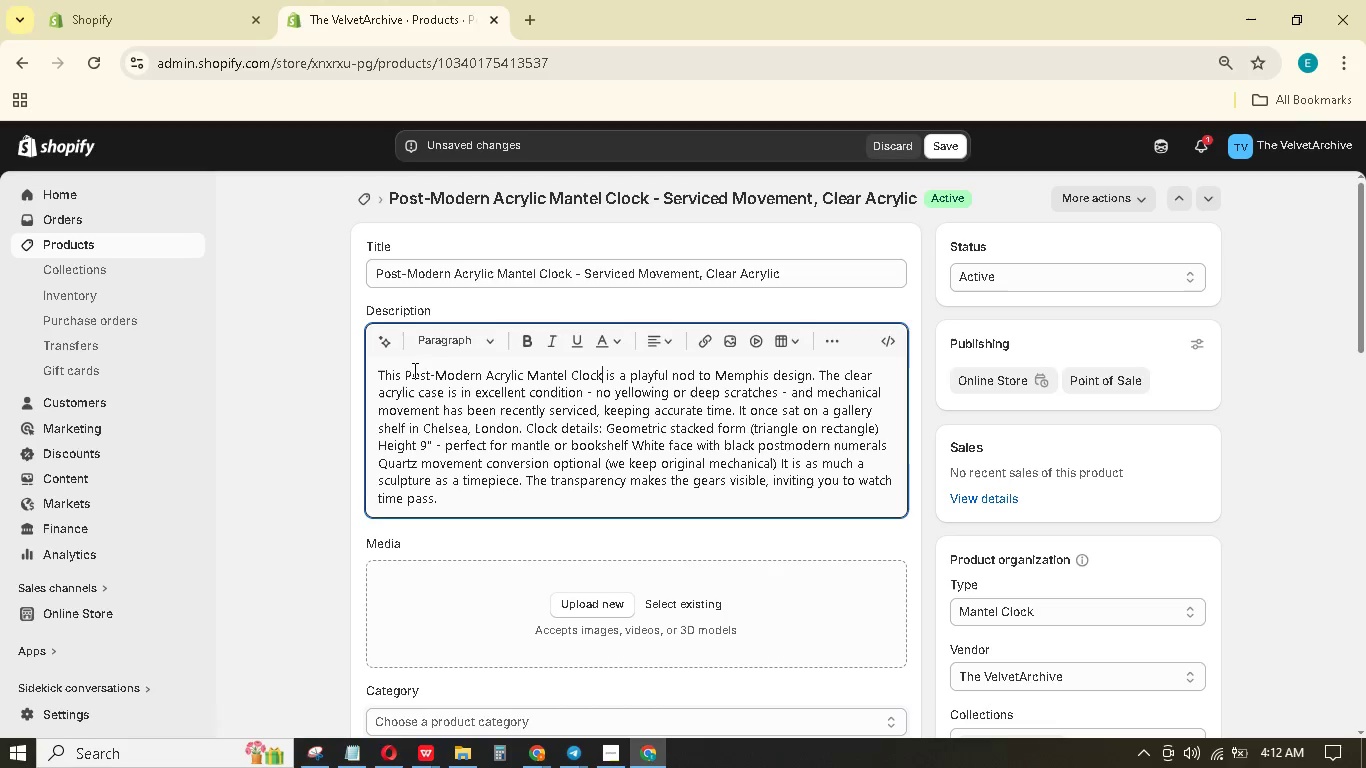 
left_click_drag(start_coordinate=[401, 376], to_coordinate=[602, 359])
 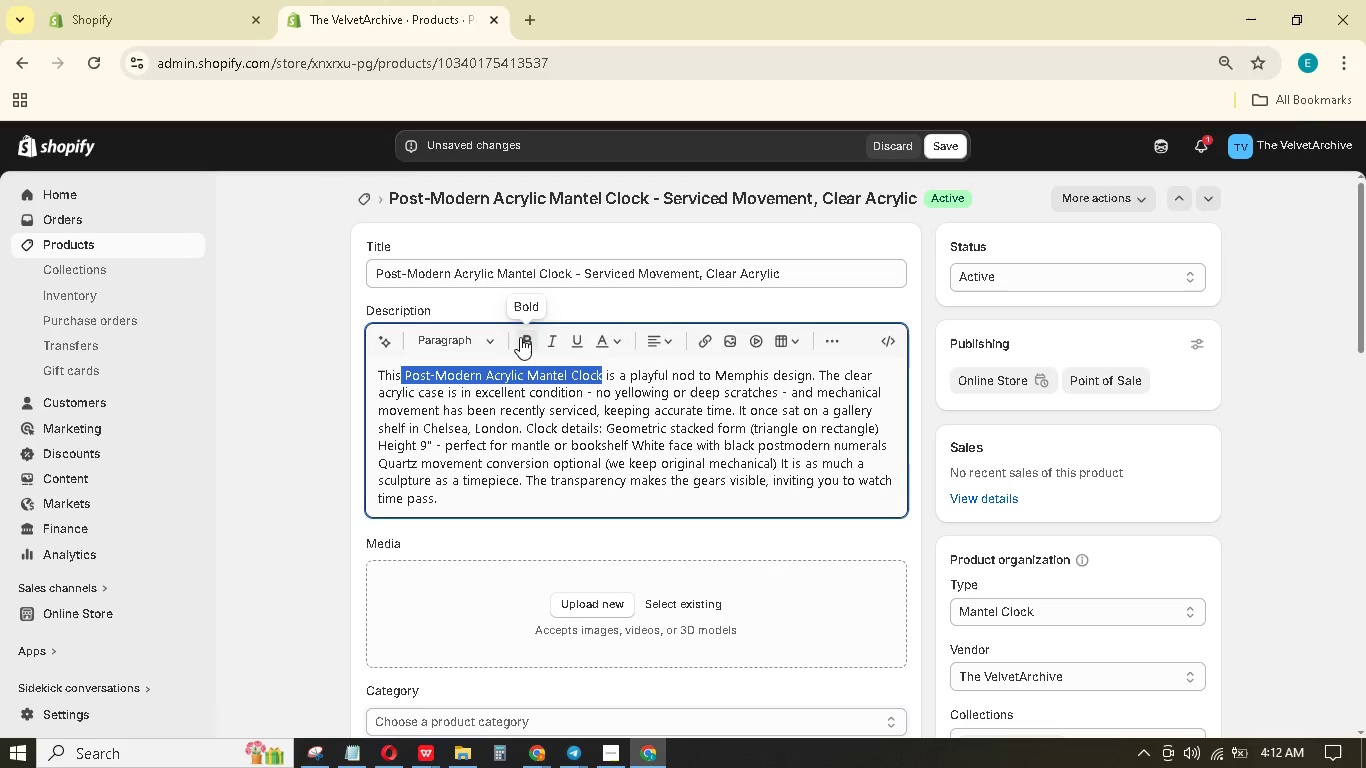 
double_click([521, 336])
 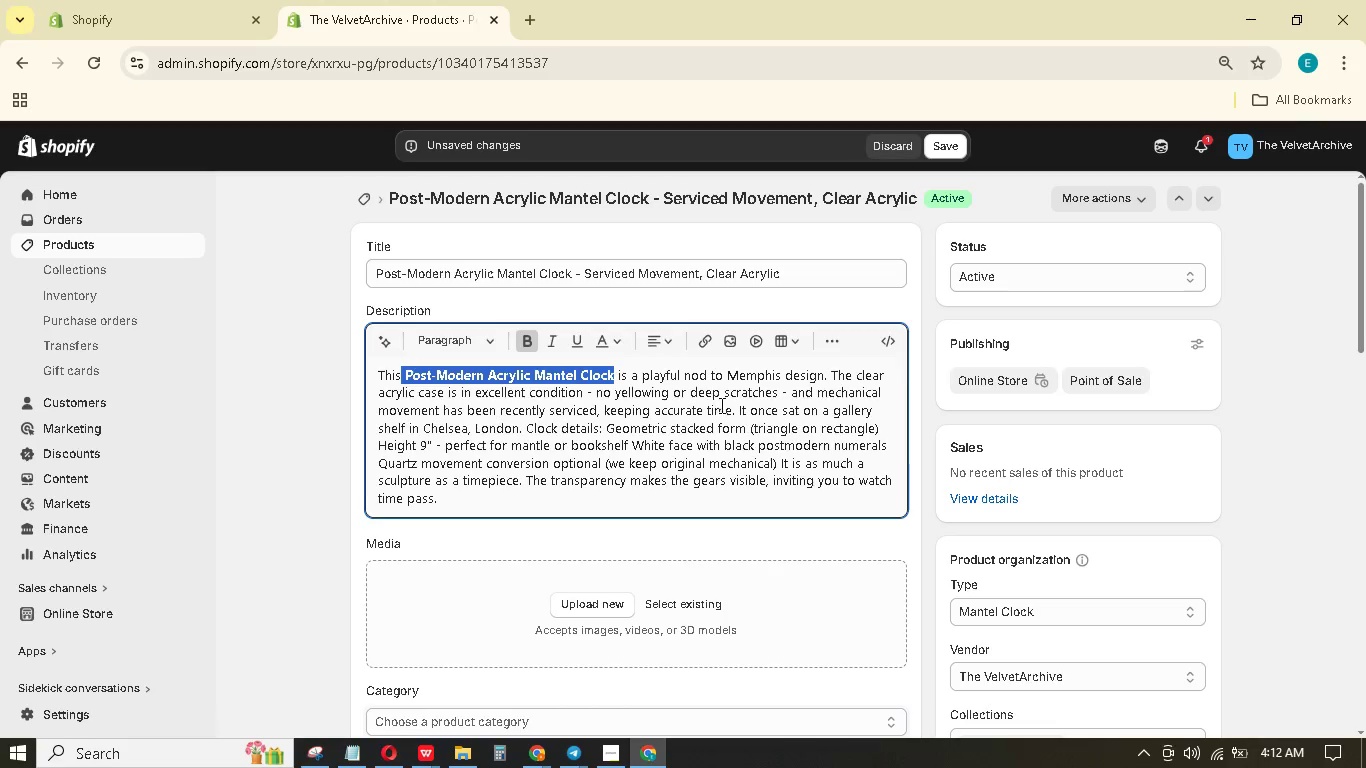 
wait(6.5)
 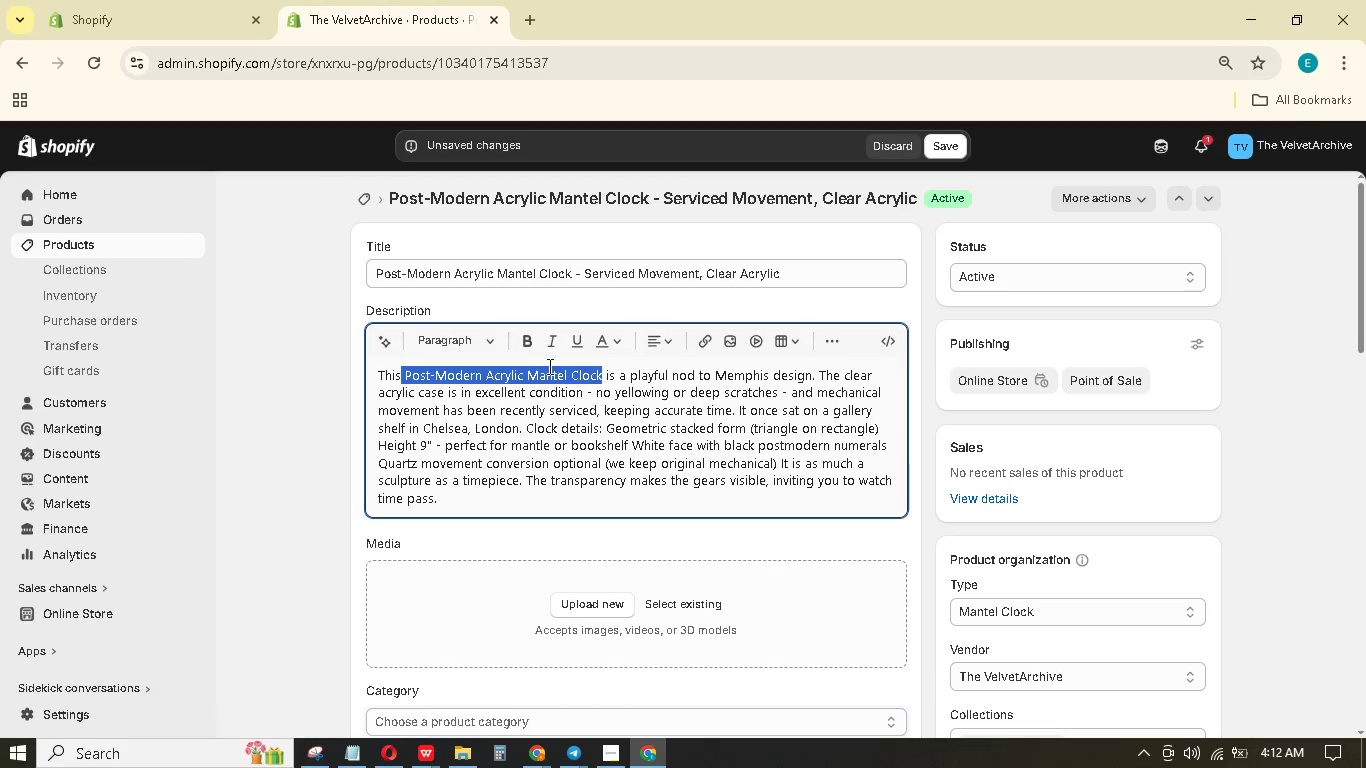 
left_click([529, 430])
 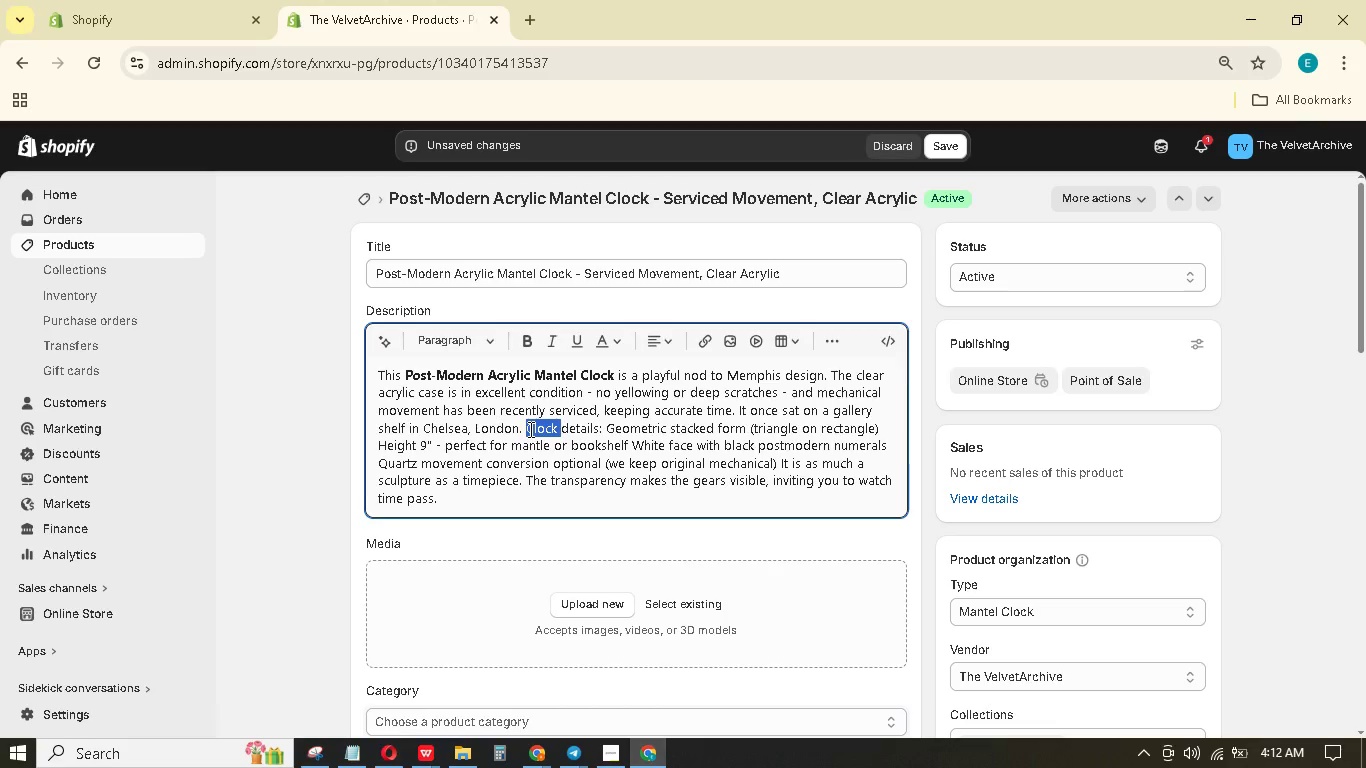 
double_click([529, 430])
 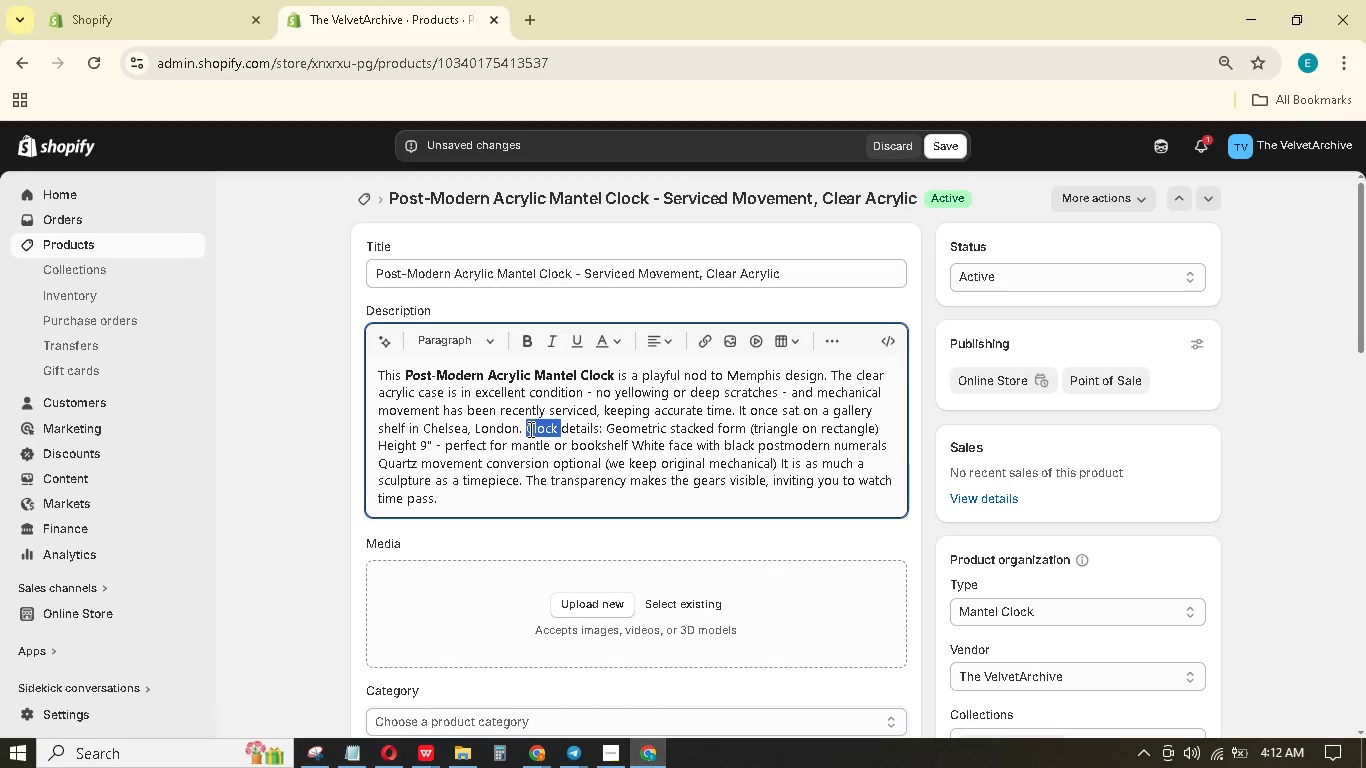 
key(Enter)
 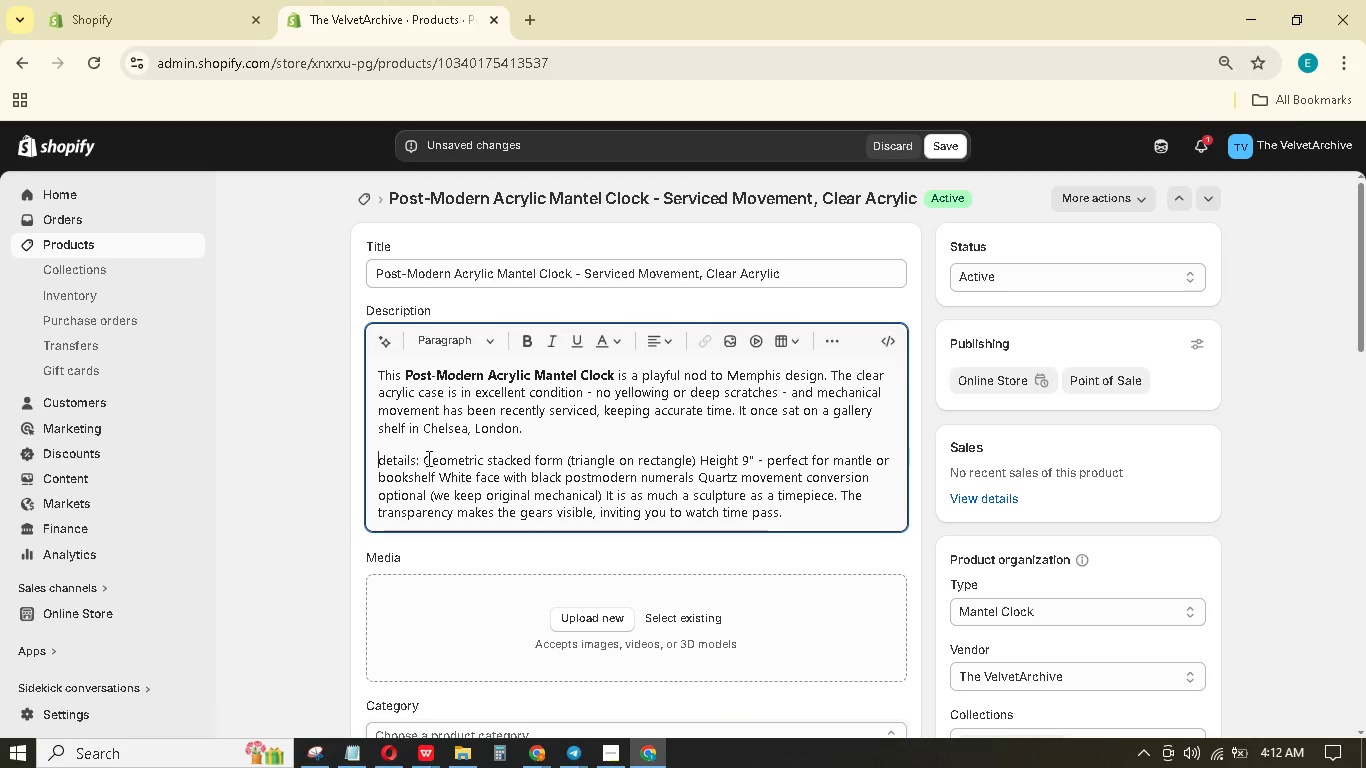 
wait(11.7)
 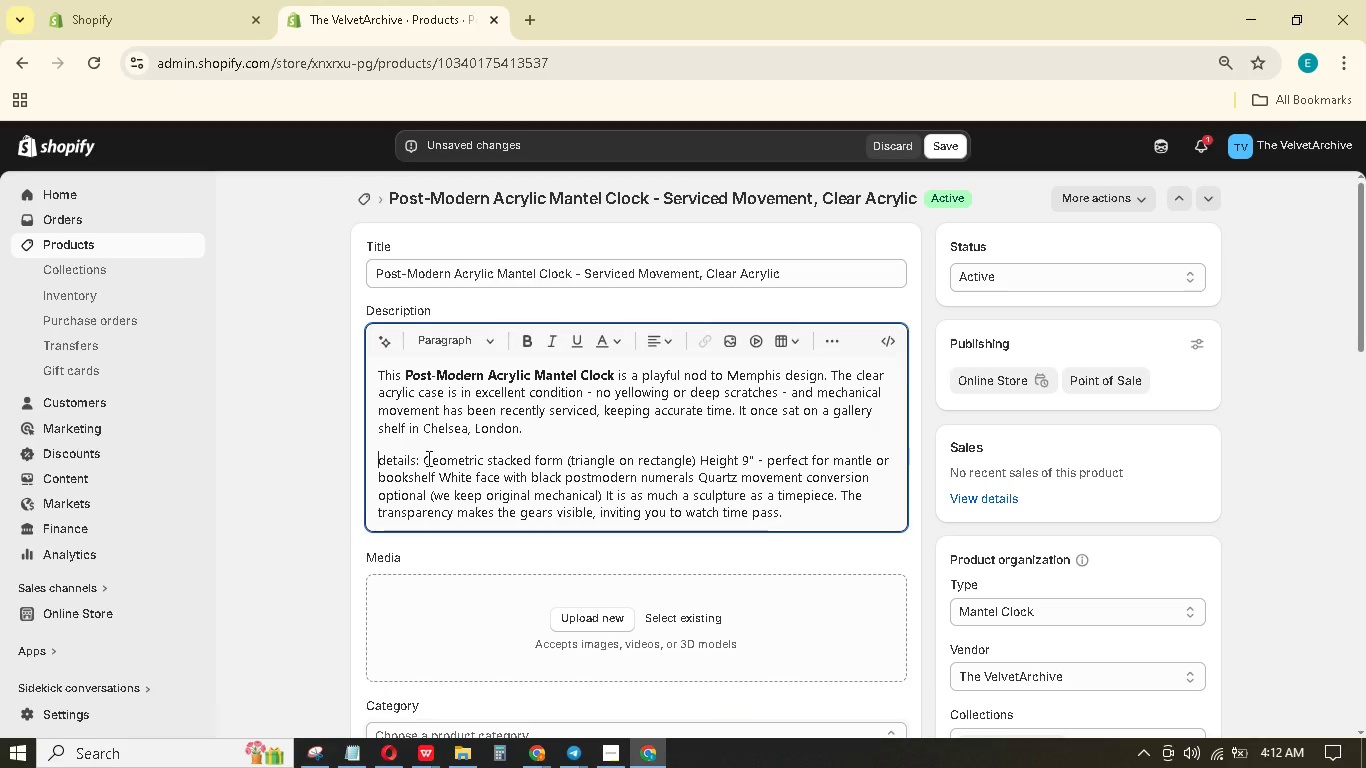 
key(Backspace)
 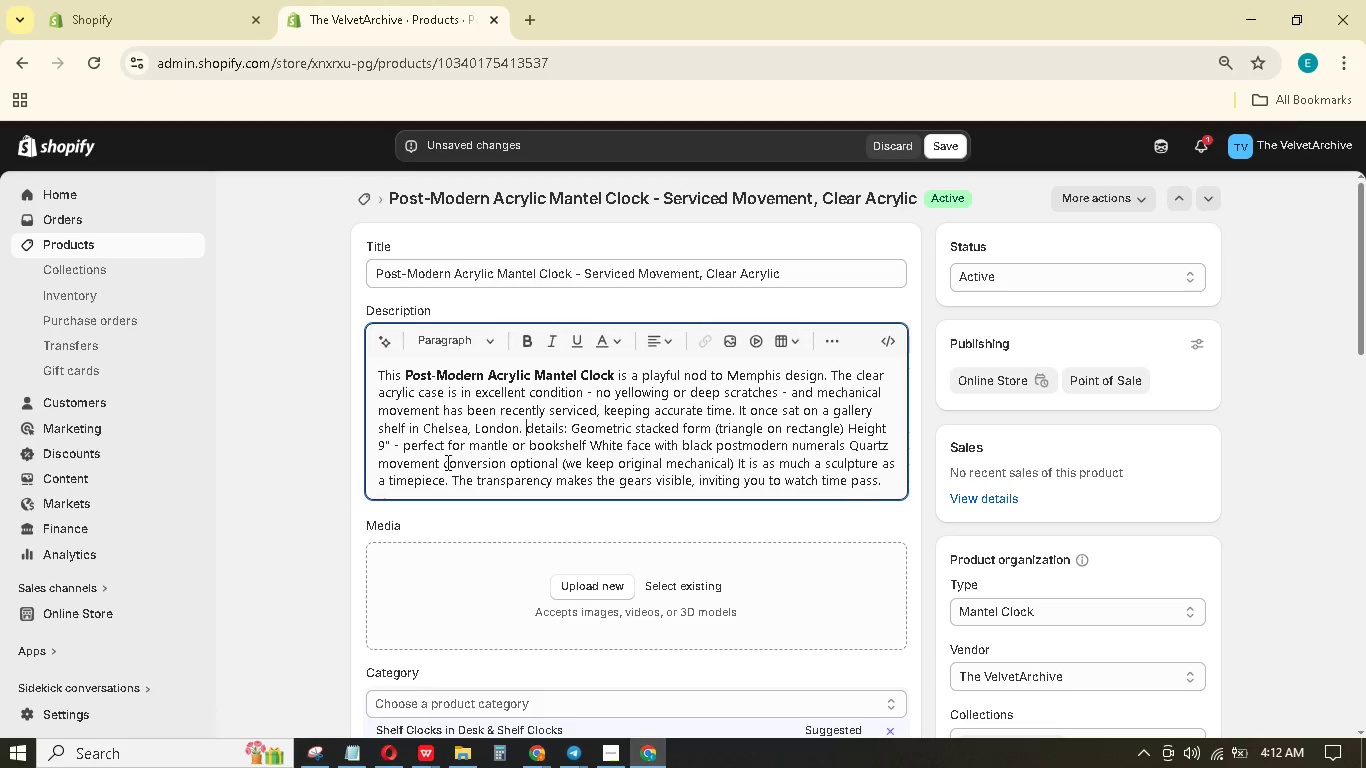 
wait(6.67)
 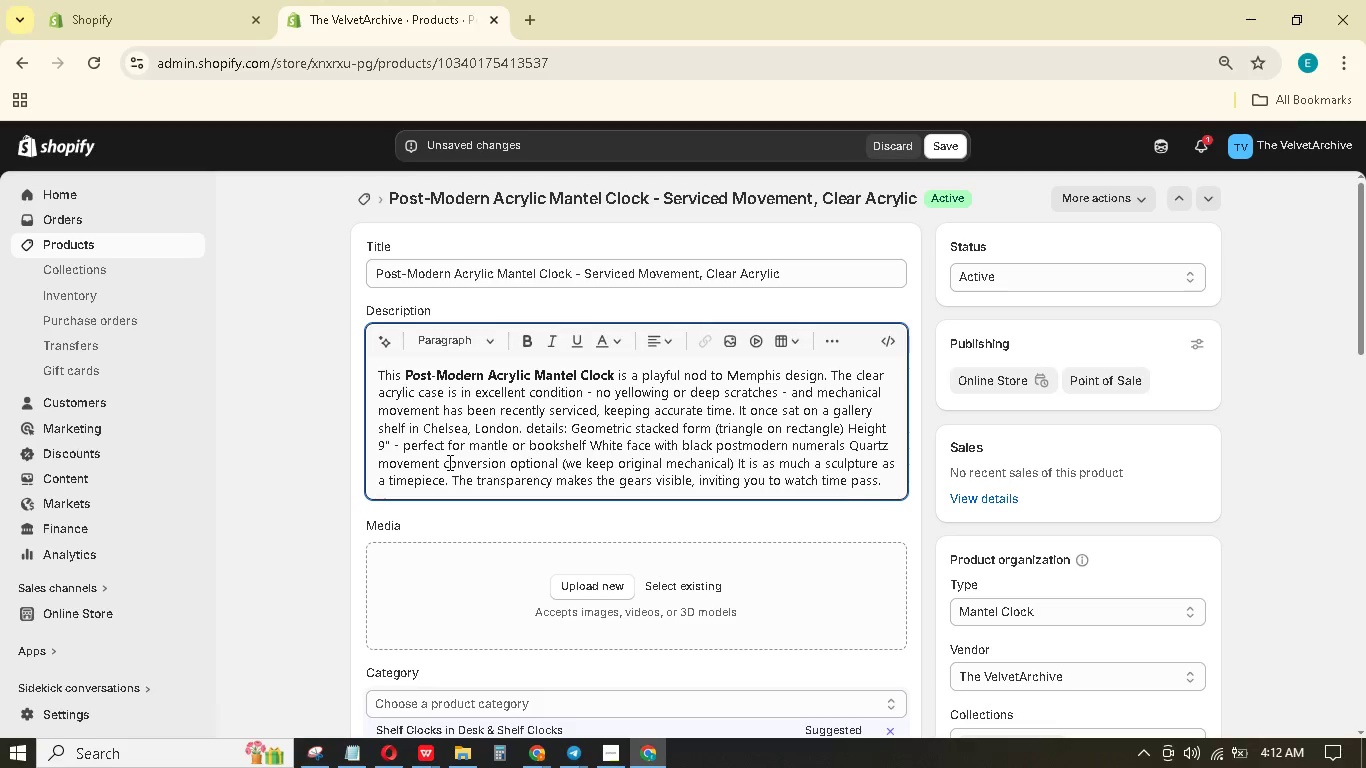 
type(Clock )
 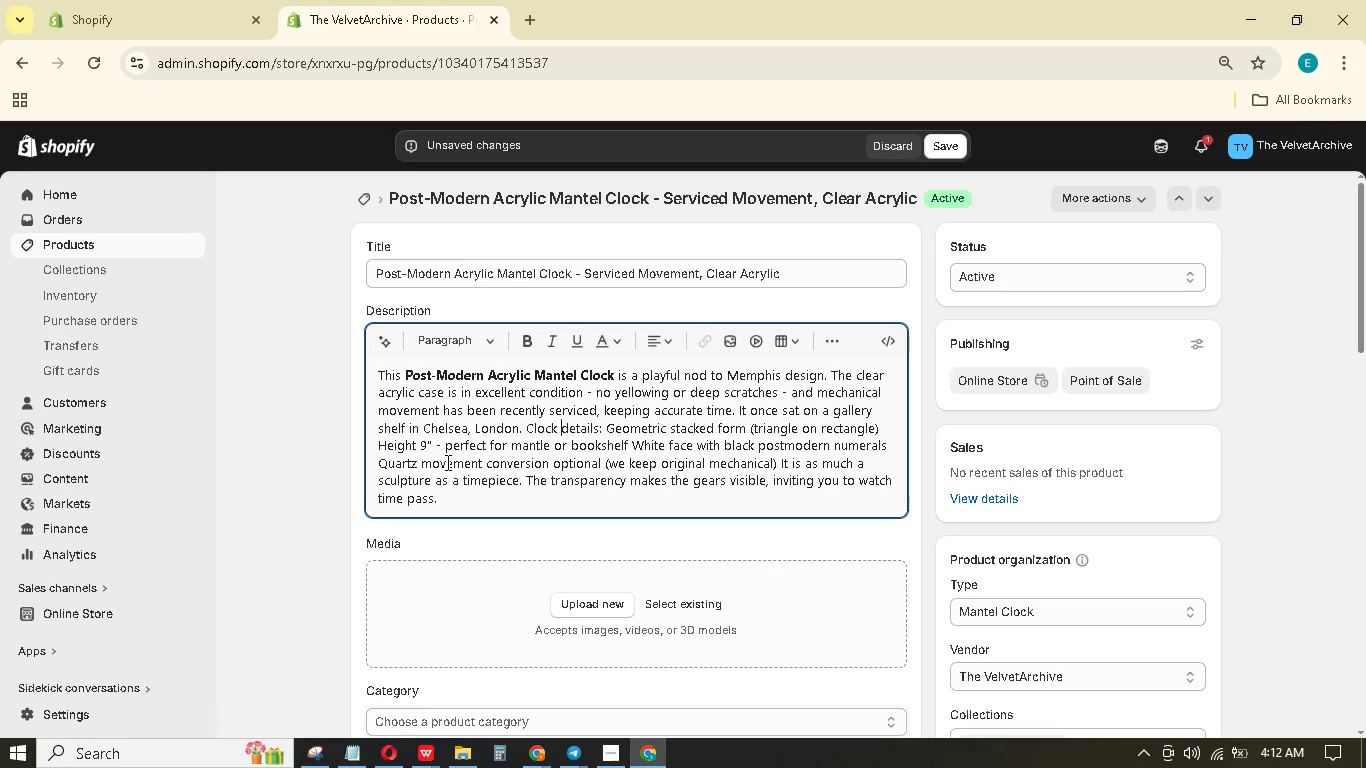 
key(ArrowLeft)
 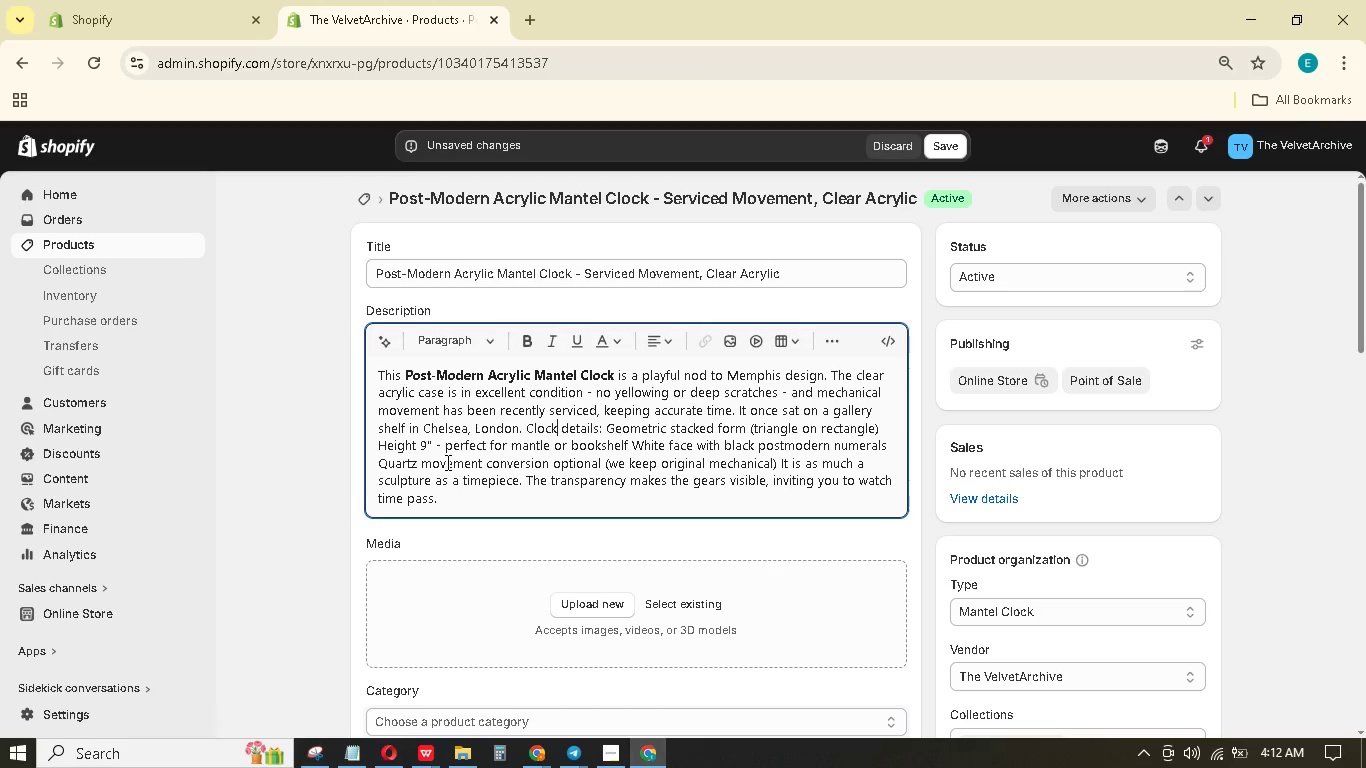 
key(ArrowLeft)
 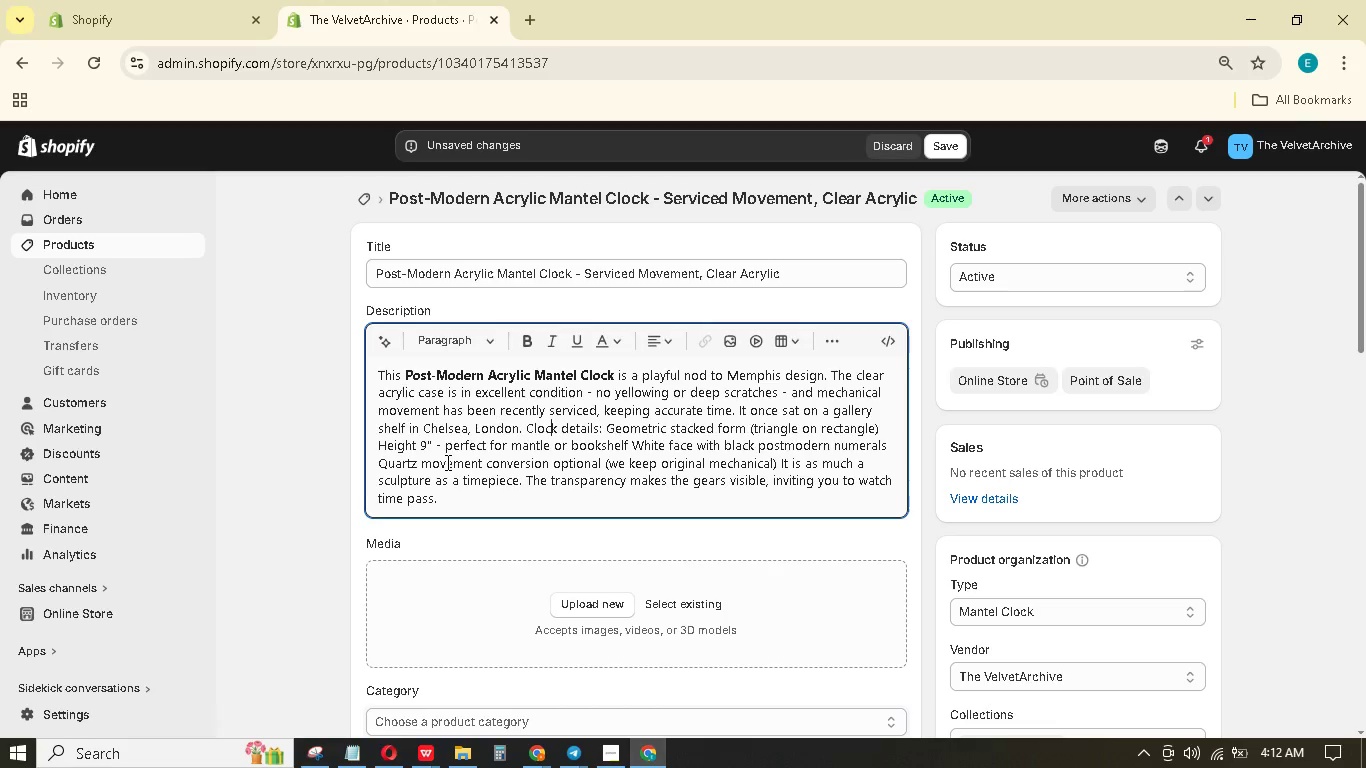 
key(ArrowLeft)
 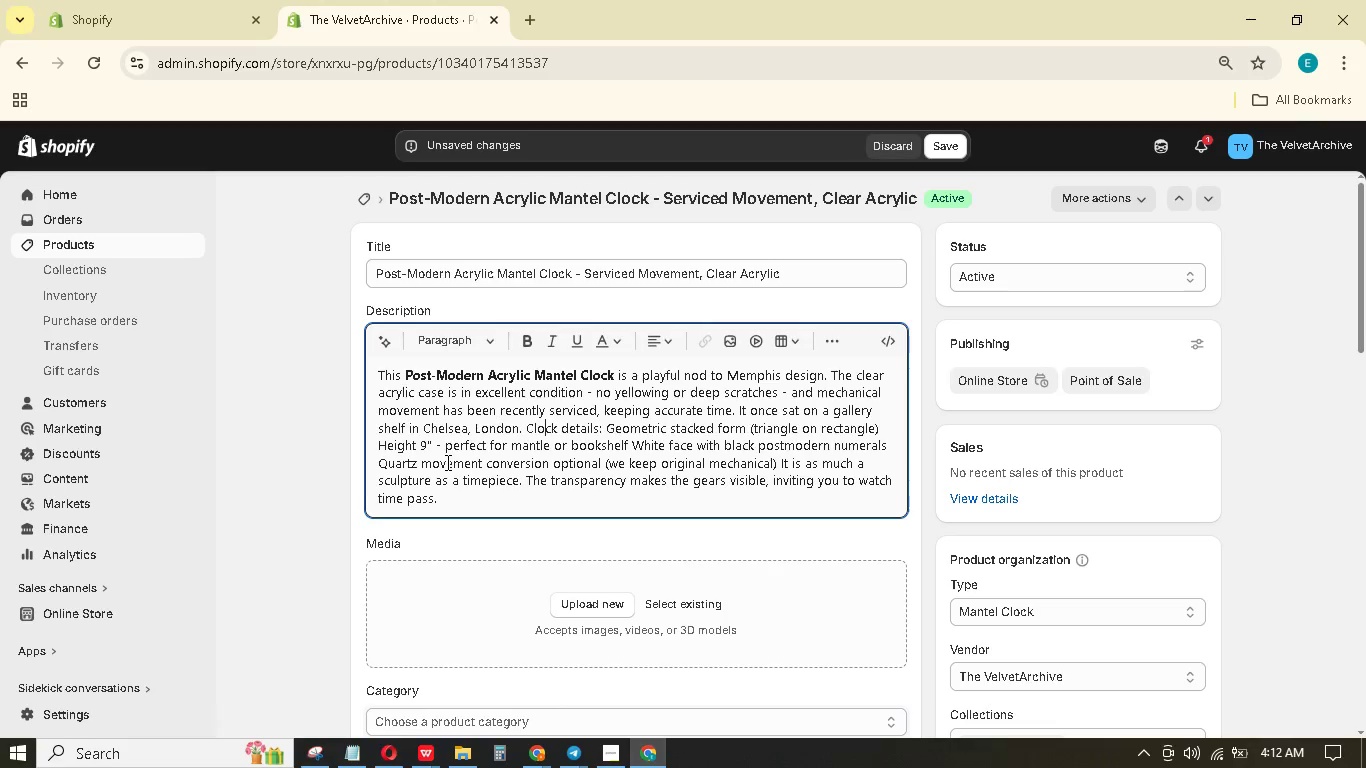 
key(ArrowLeft)
 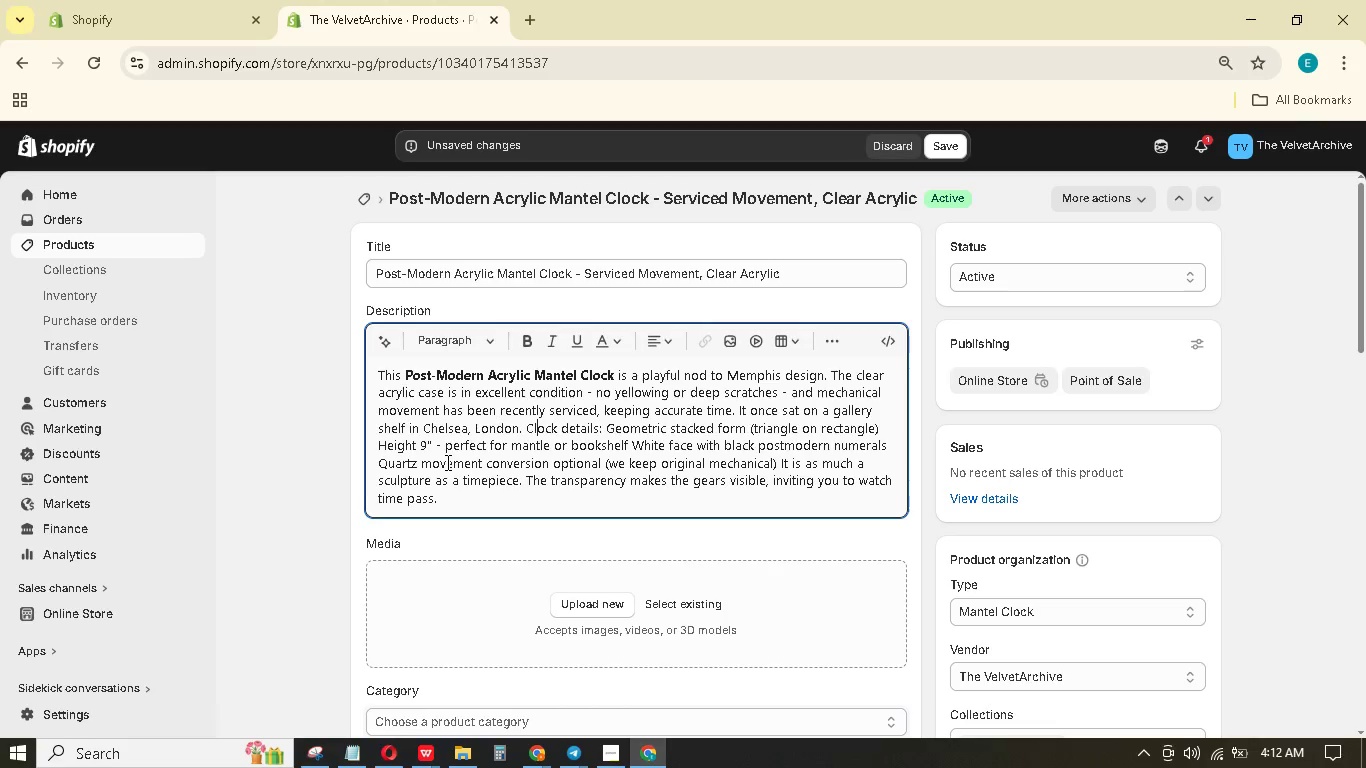 
key(ArrowLeft)
 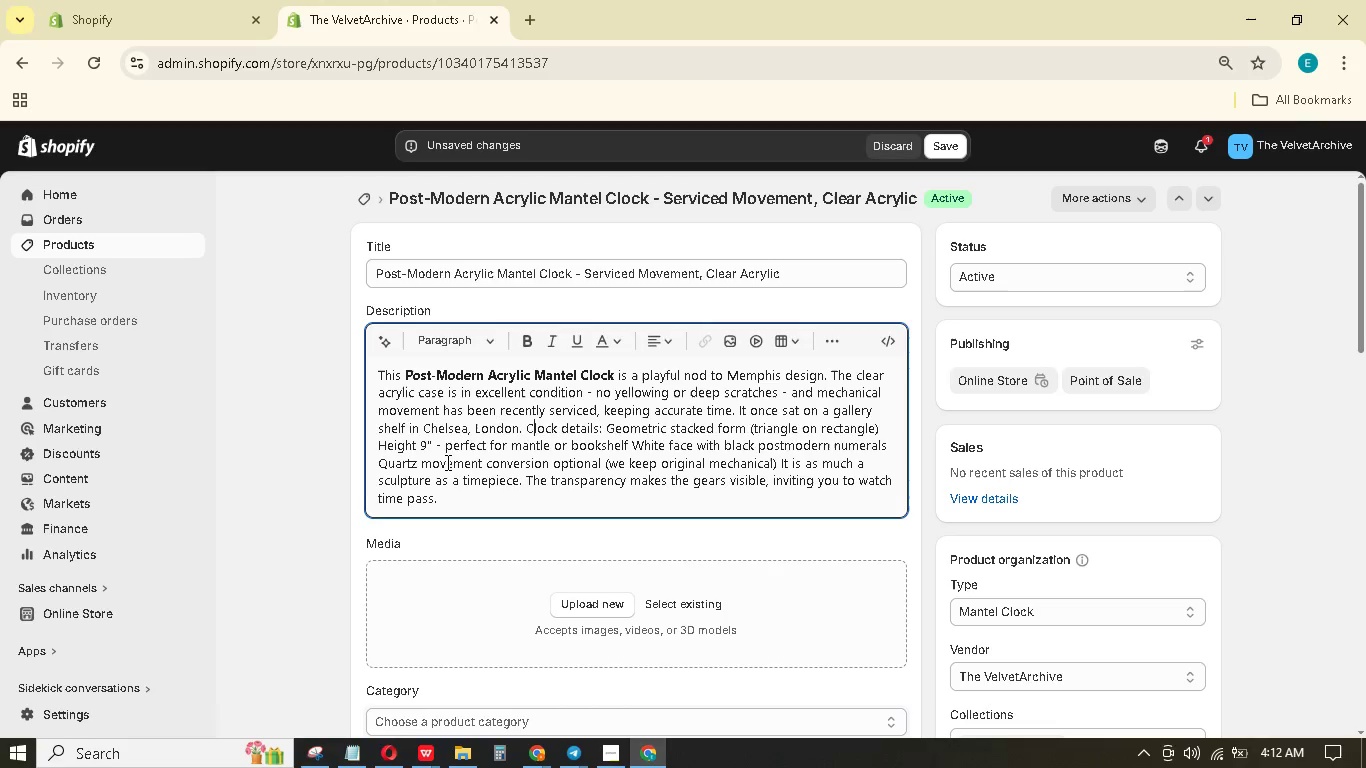 
key(ArrowLeft)
 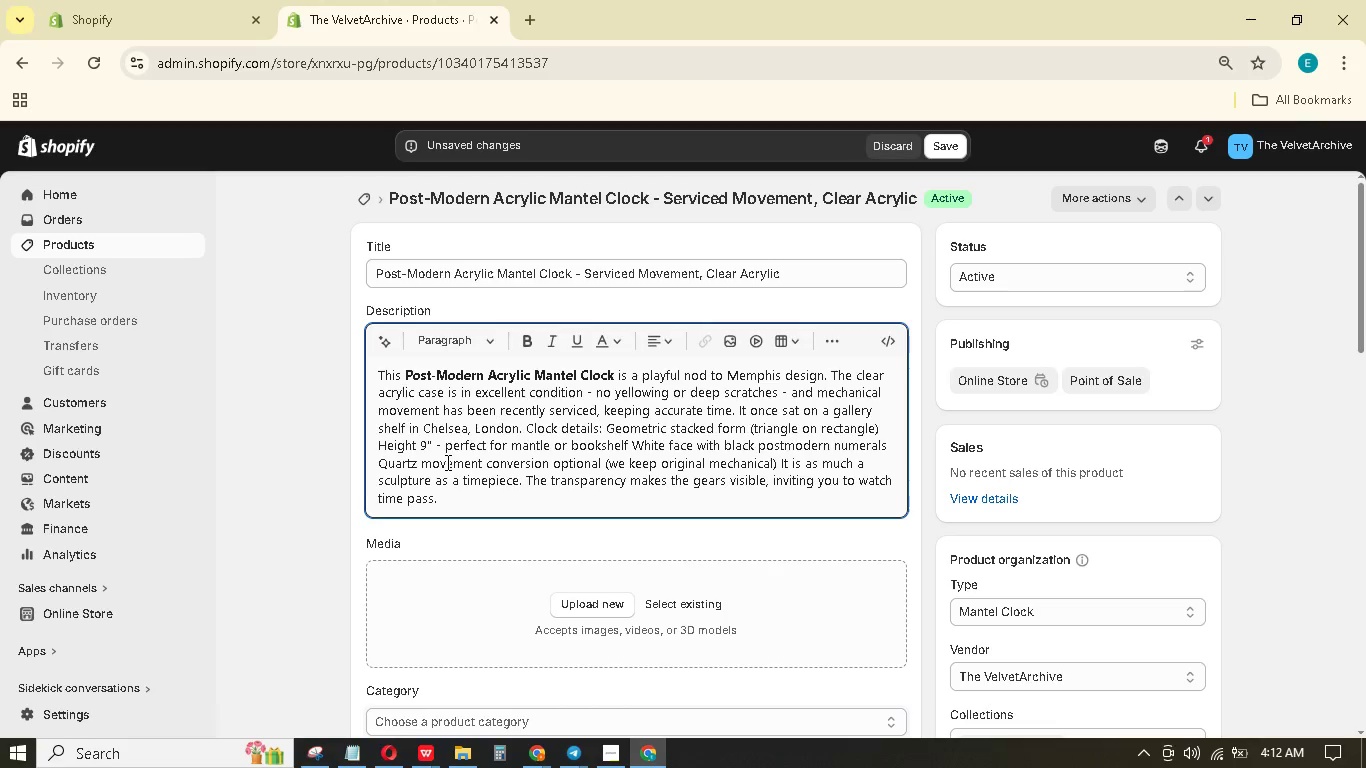 
key(Enter)
 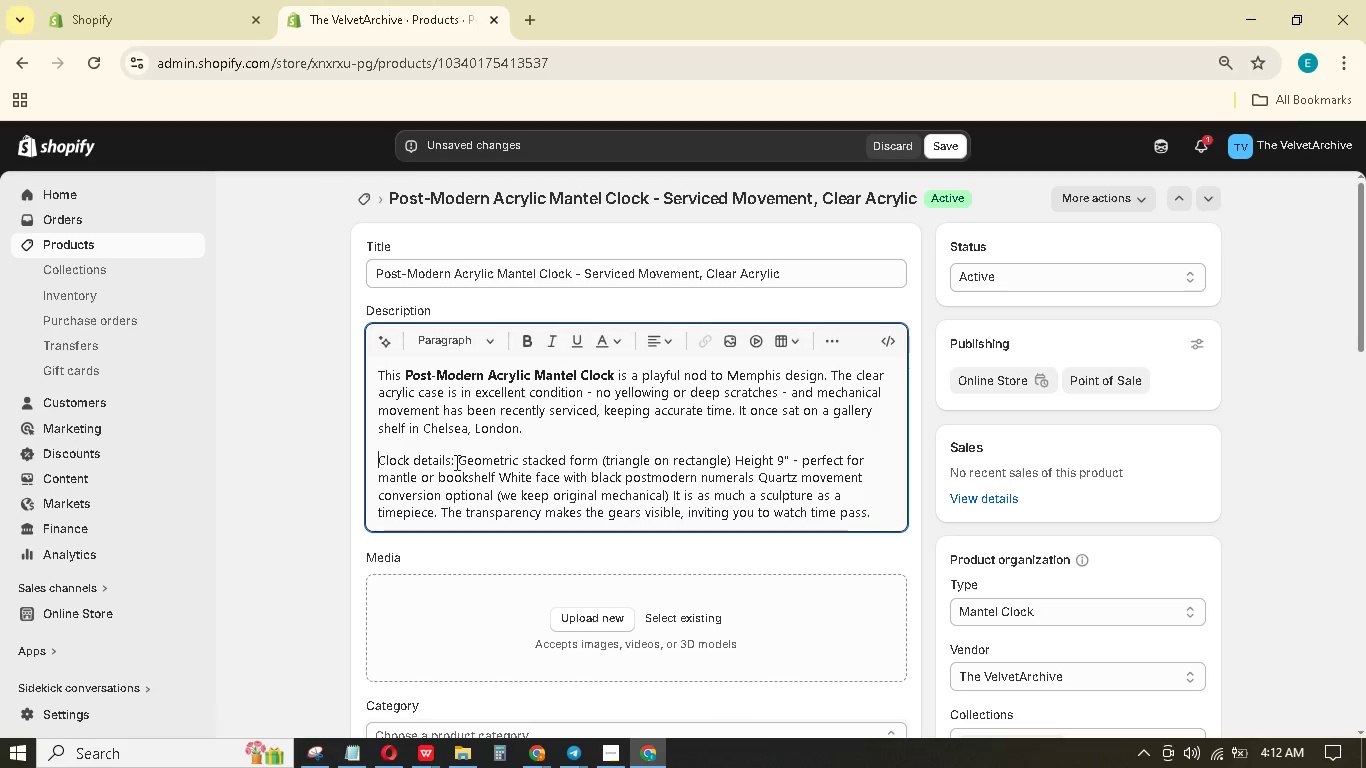 
left_click([459, 461])
 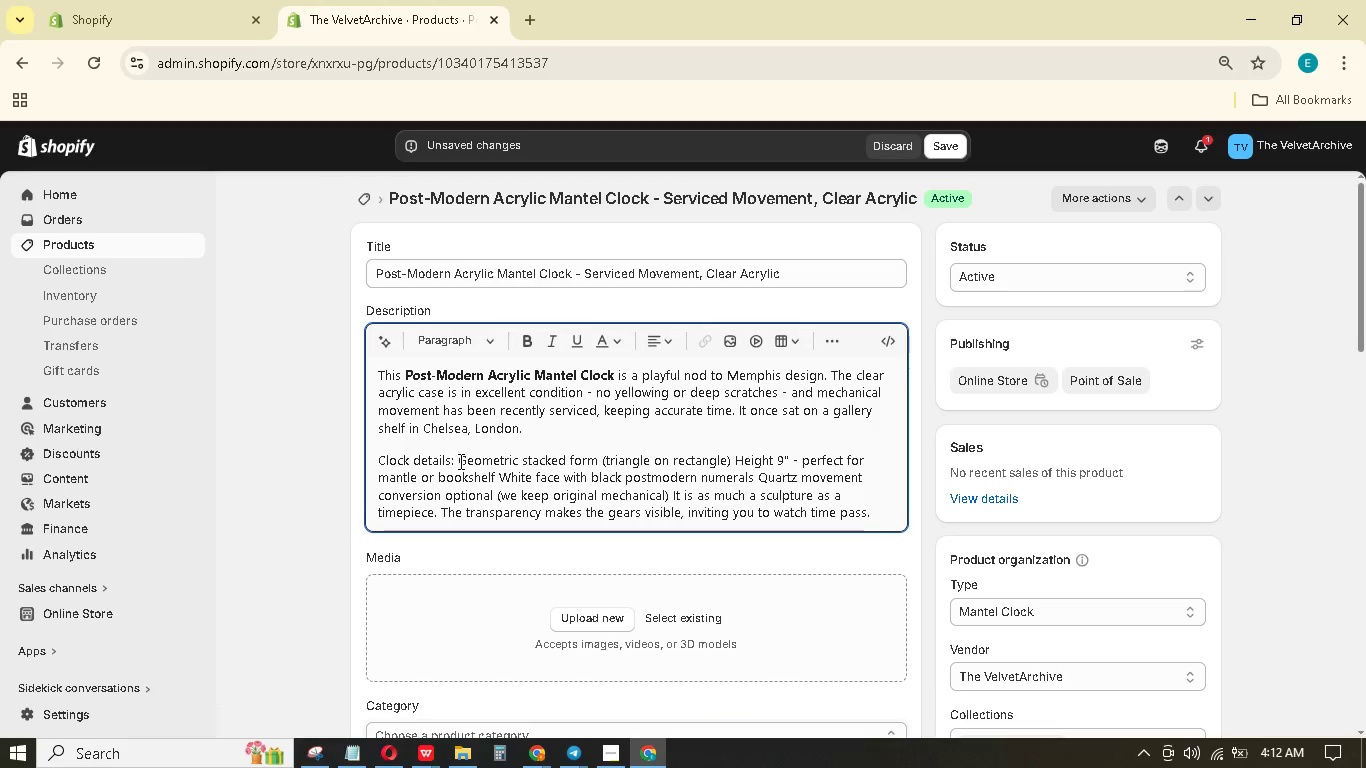 
key(Enter)
 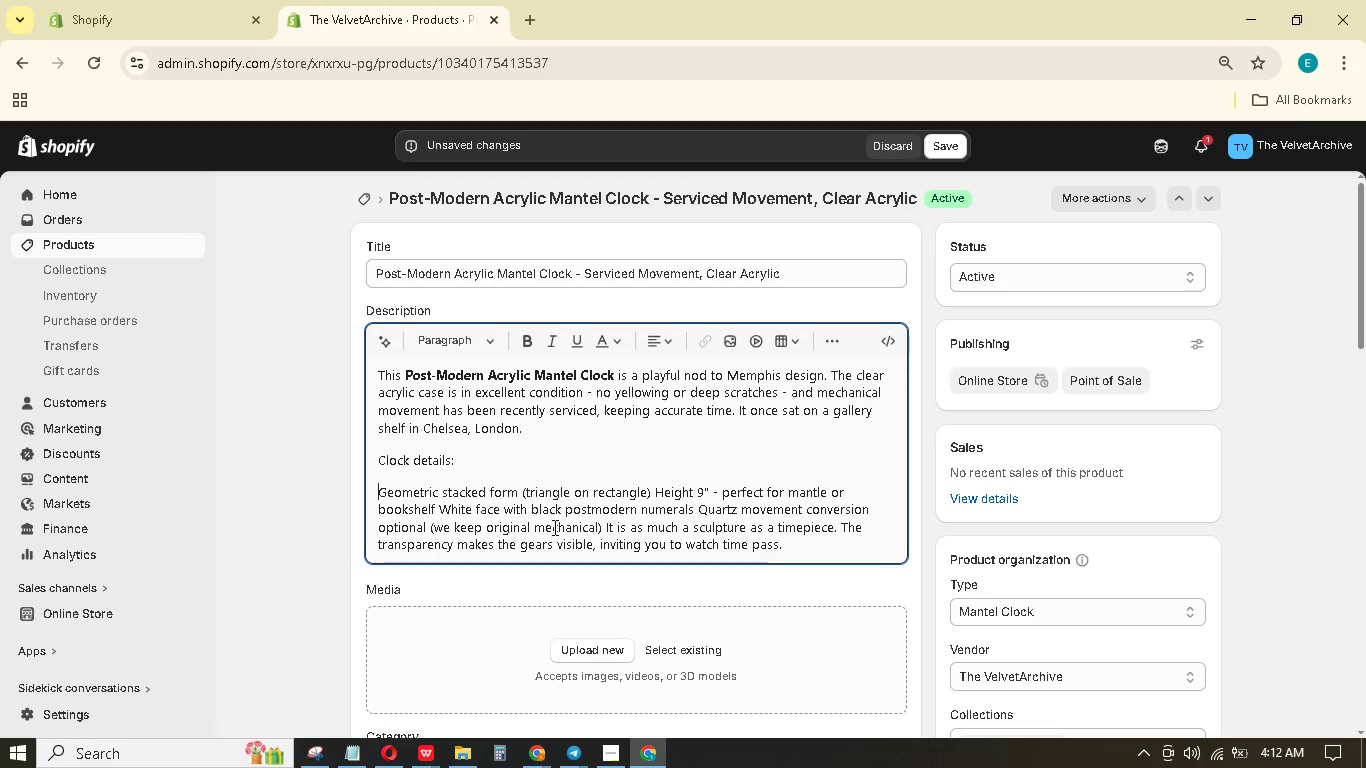 
left_click([655, 490])
 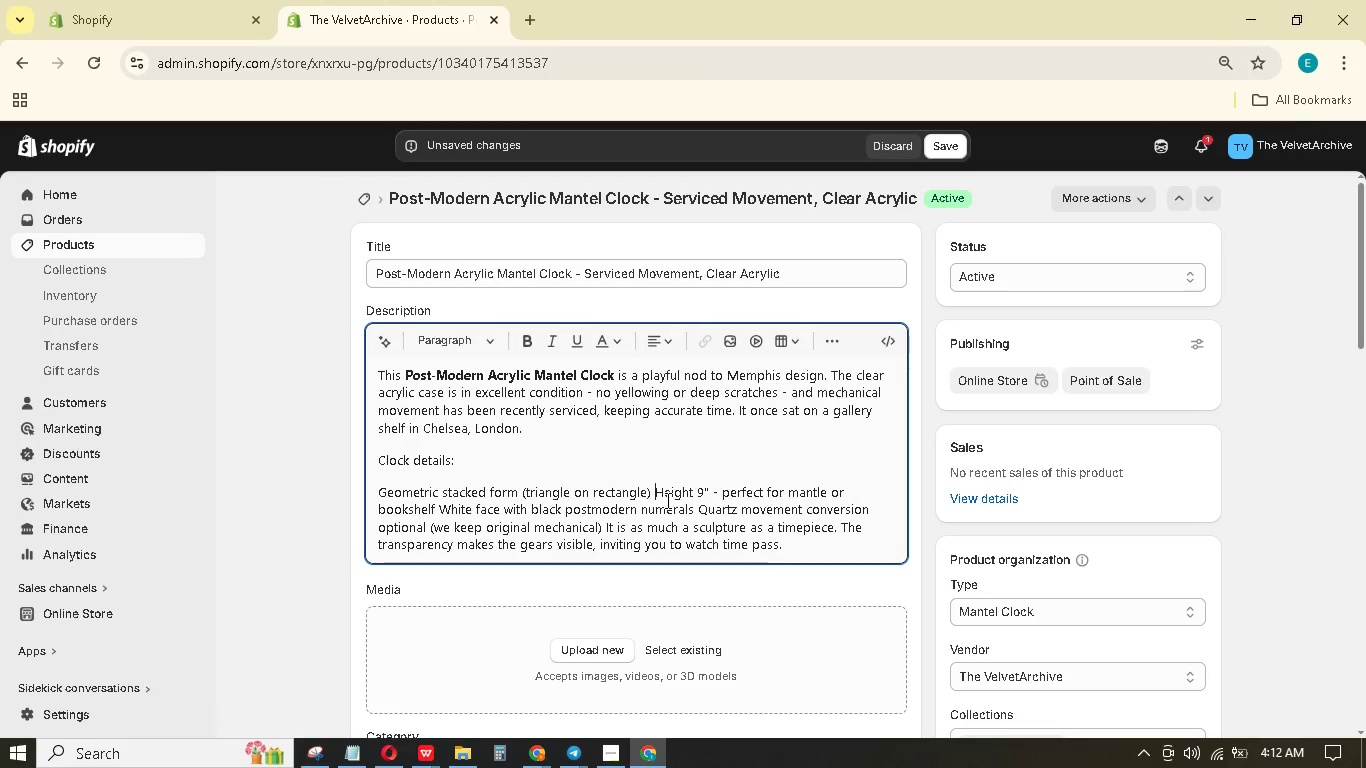 
key(Enter)
 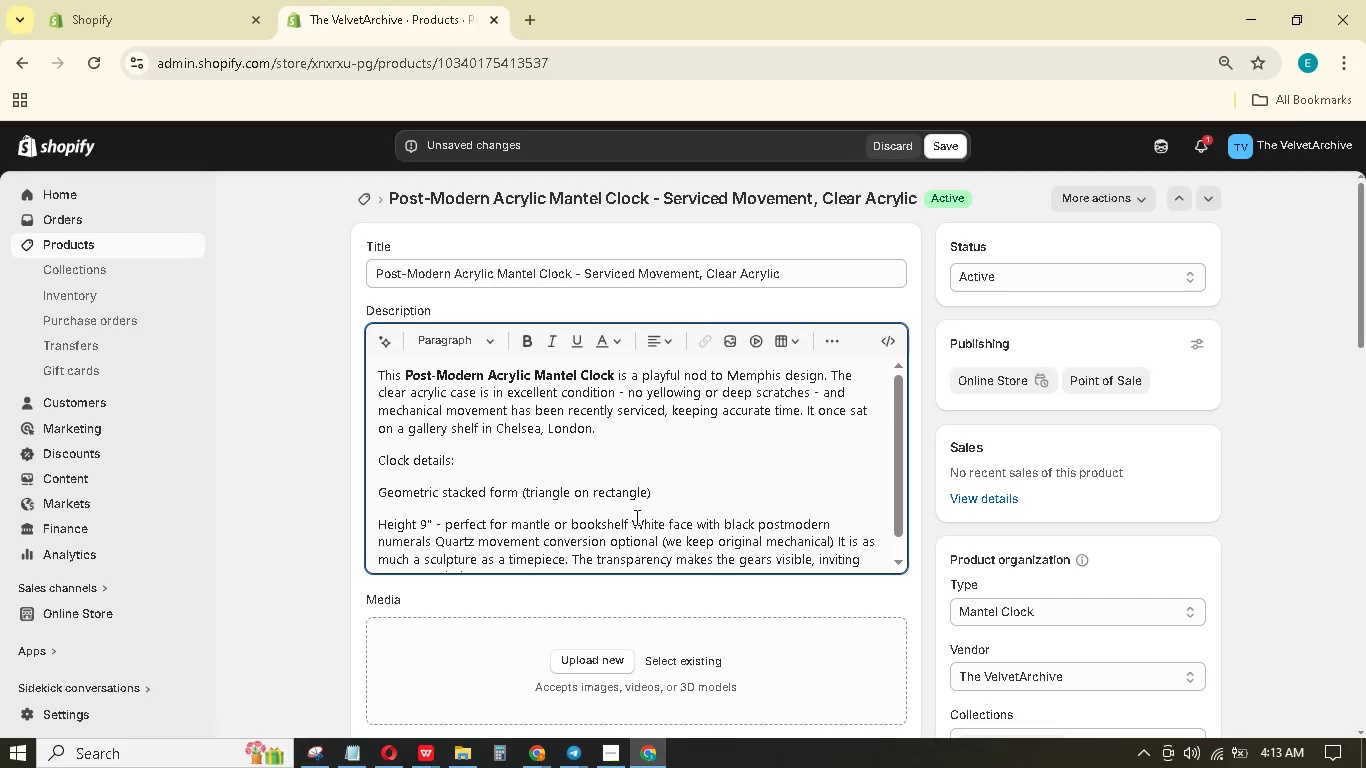 
double_click([632, 519])
 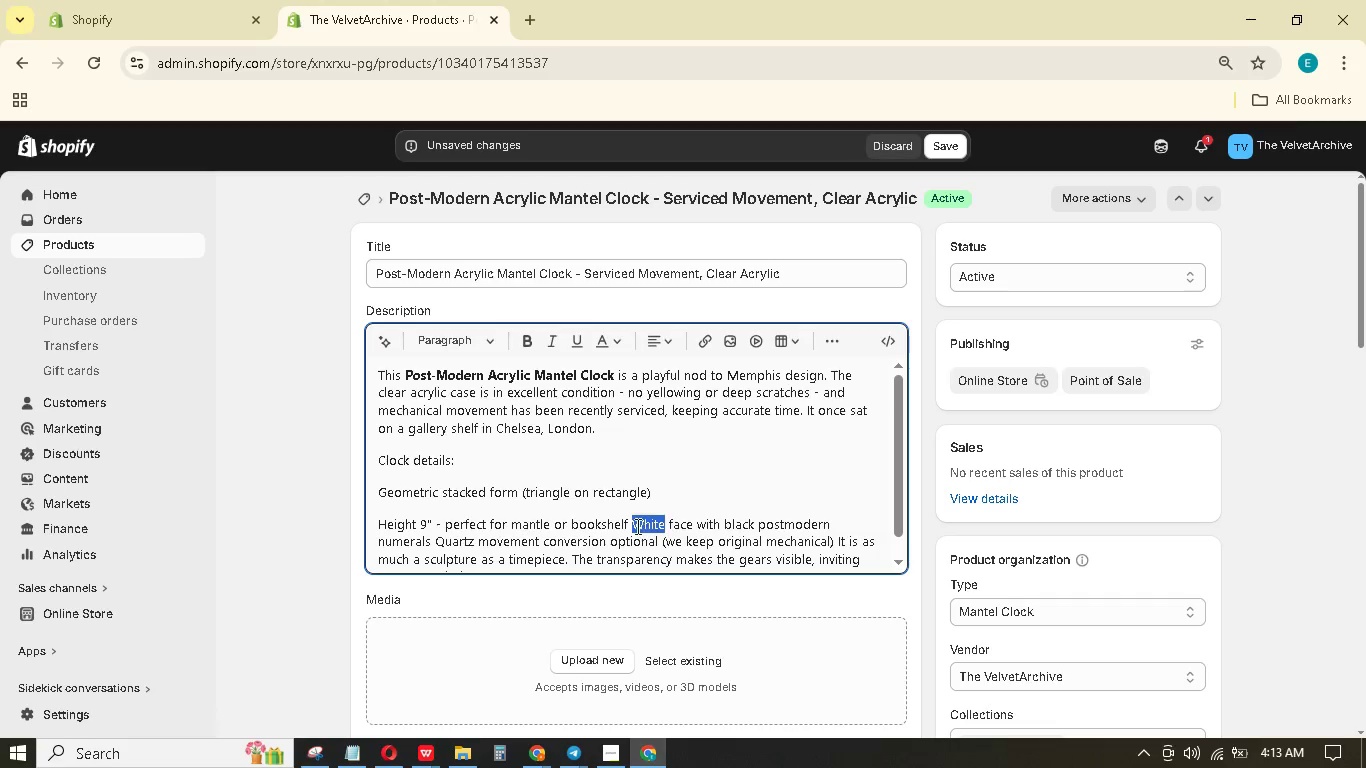 
double_click([633, 523])
 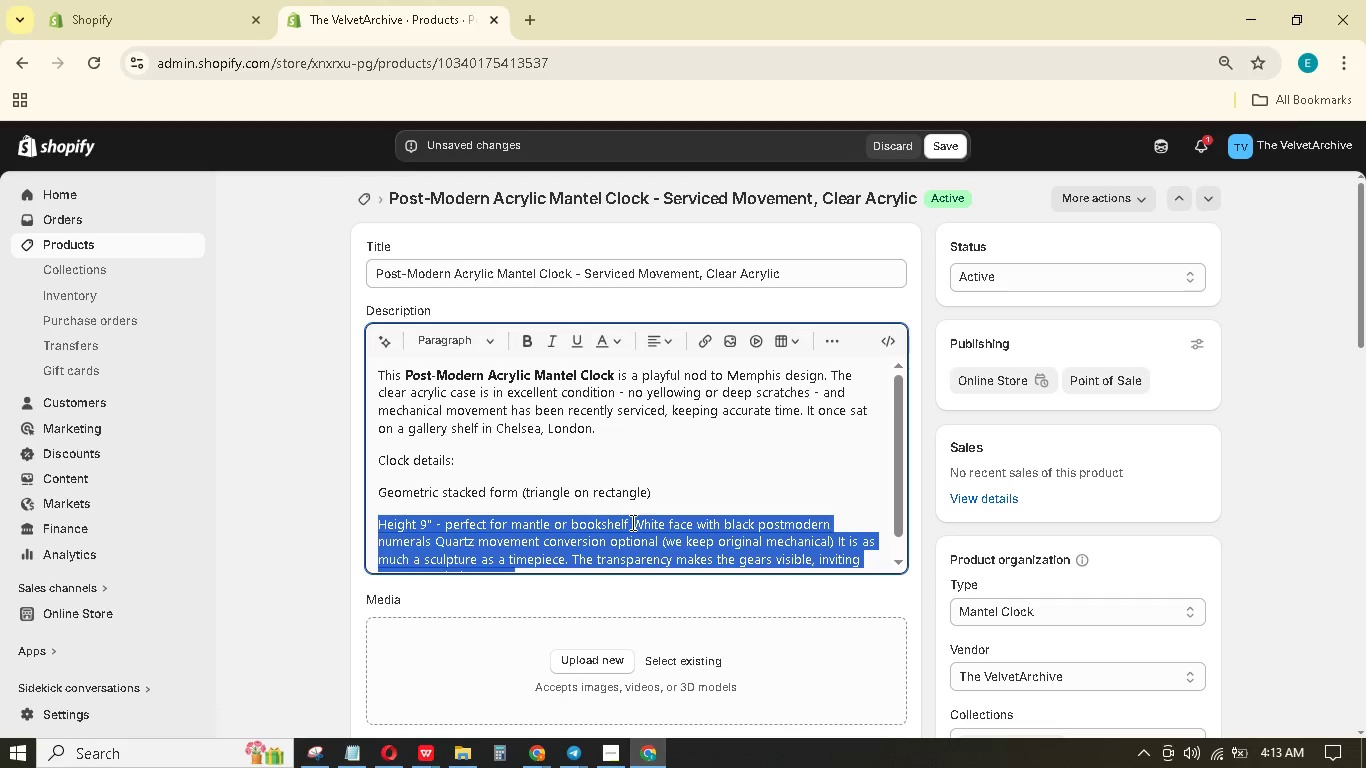 
left_click([633, 523])
 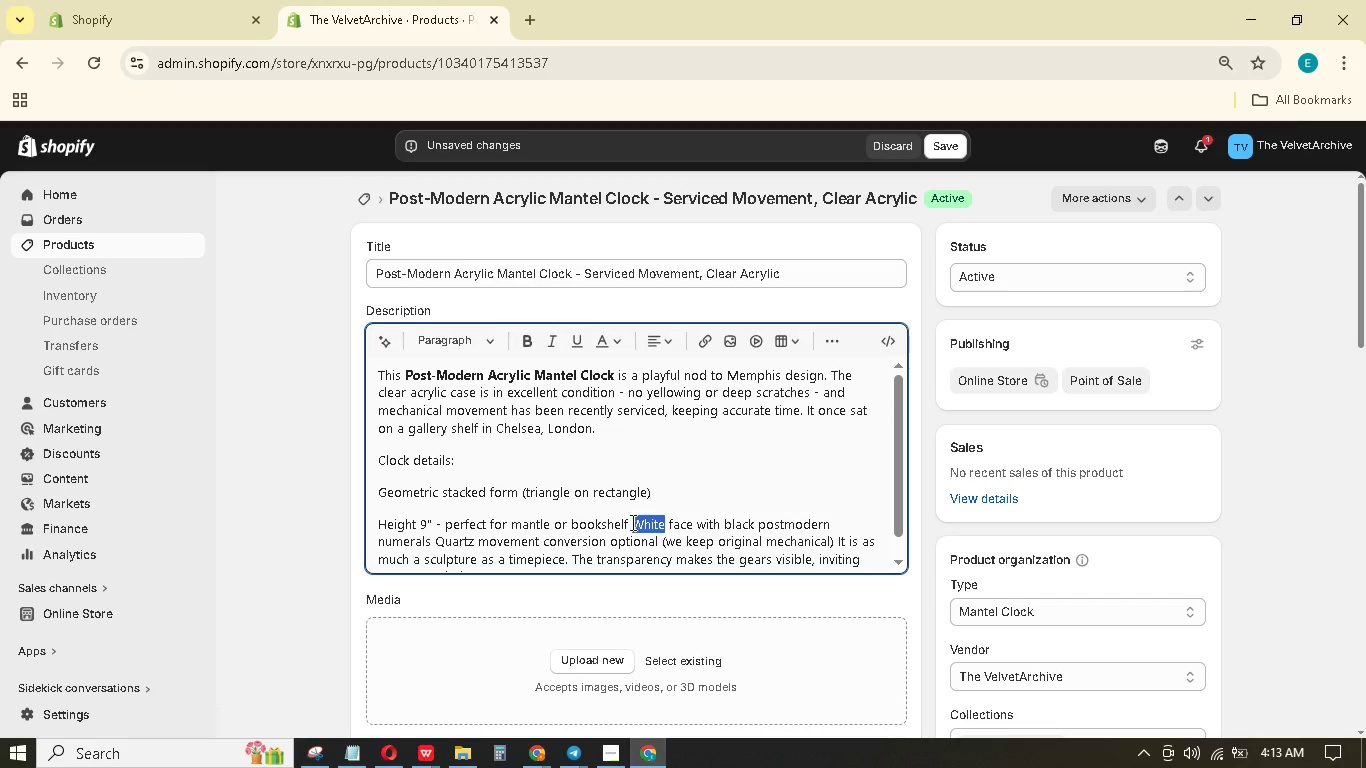 
triple_click([631, 522])
 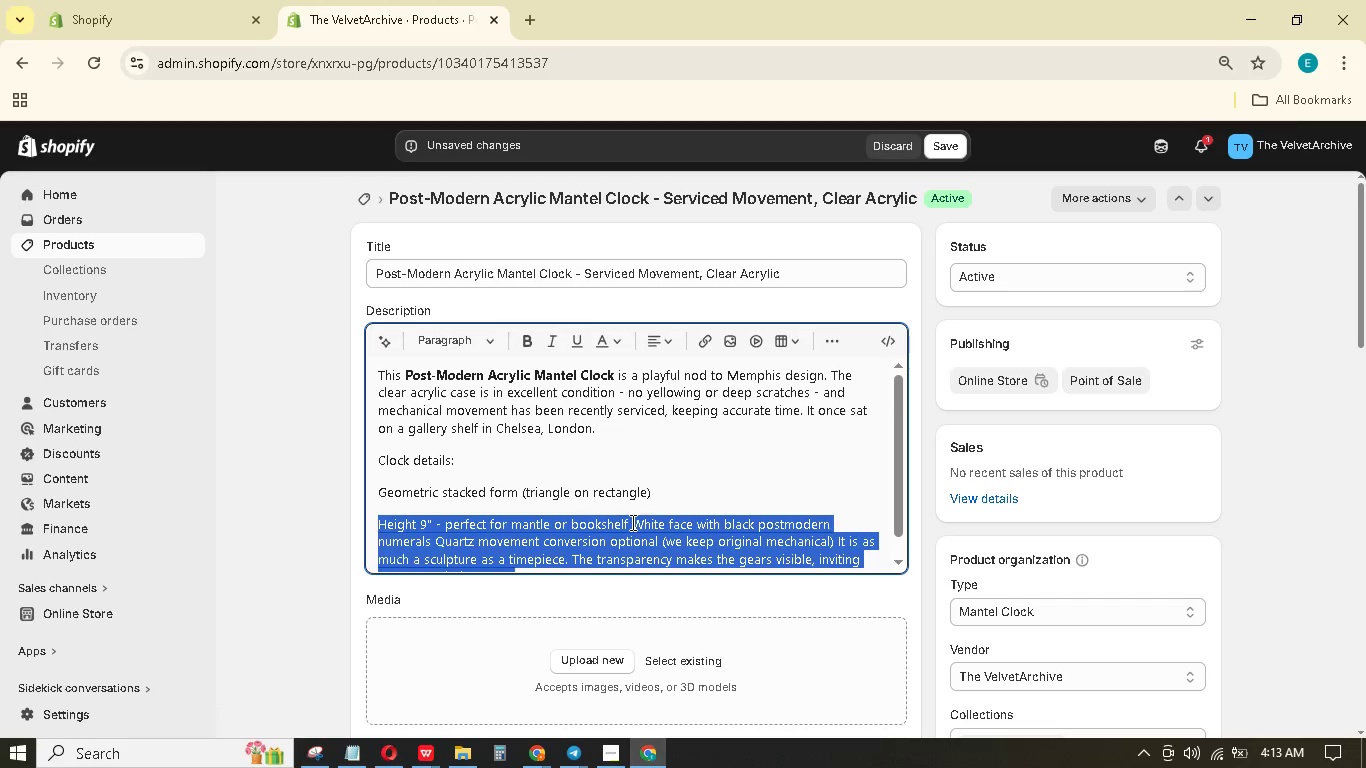 
triple_click([631, 522])
 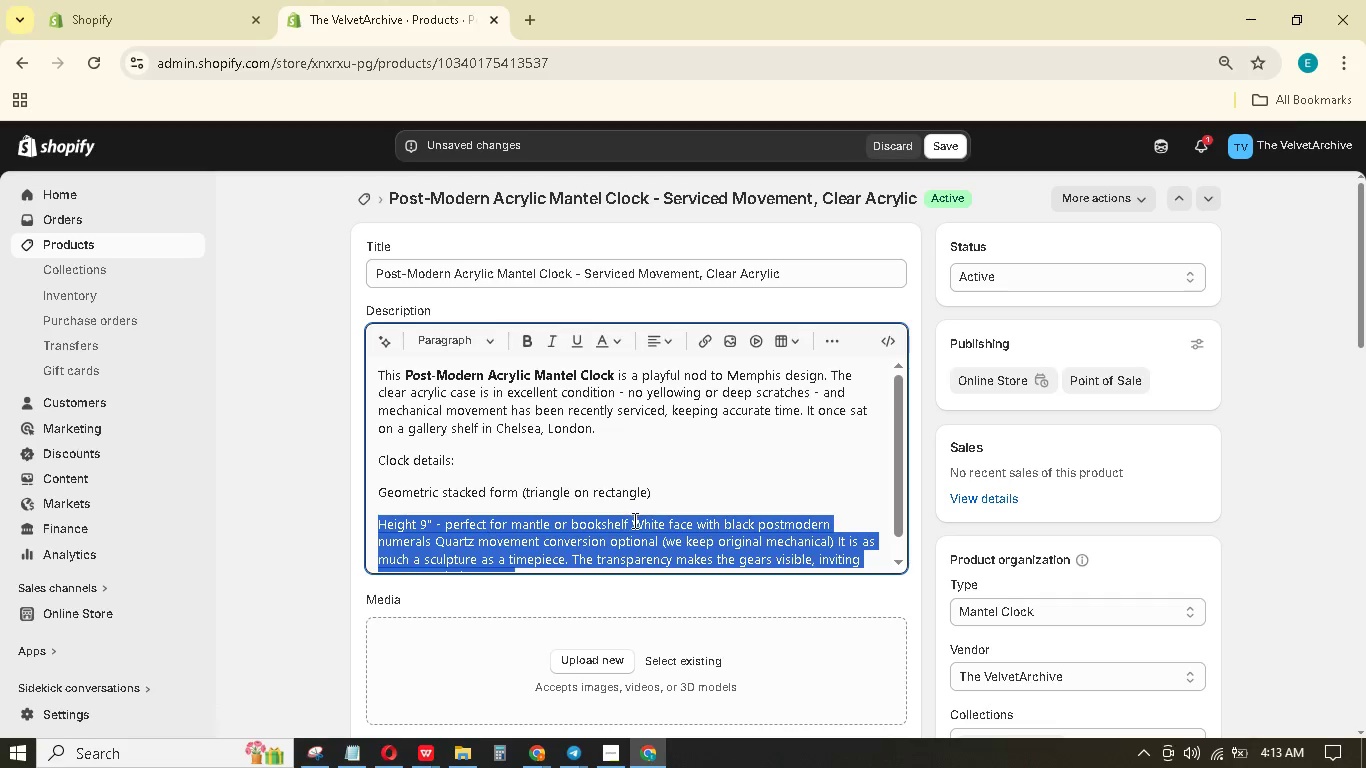 
triple_click([632, 518])
 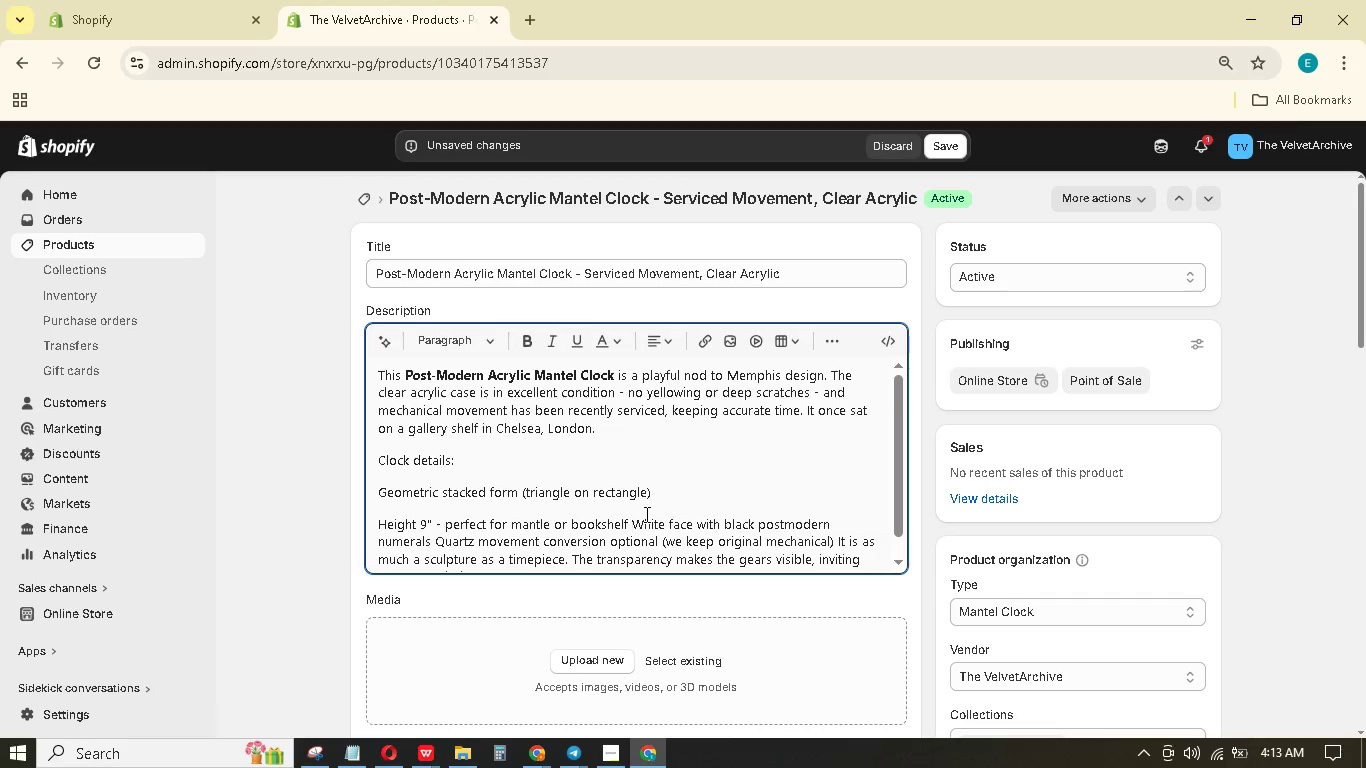 
key(Enter)
 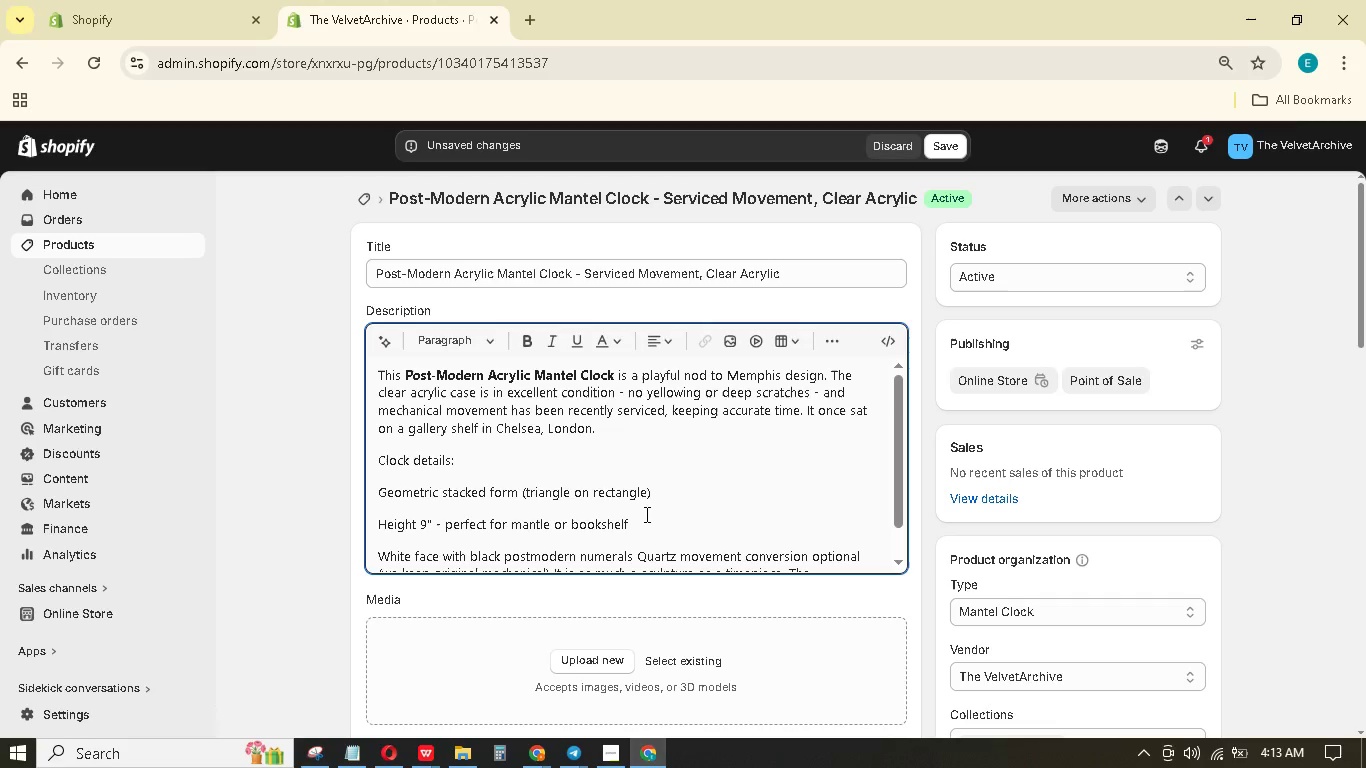 
scroll: coordinate [645, 514], scroll_direction: down, amount: 1.0
 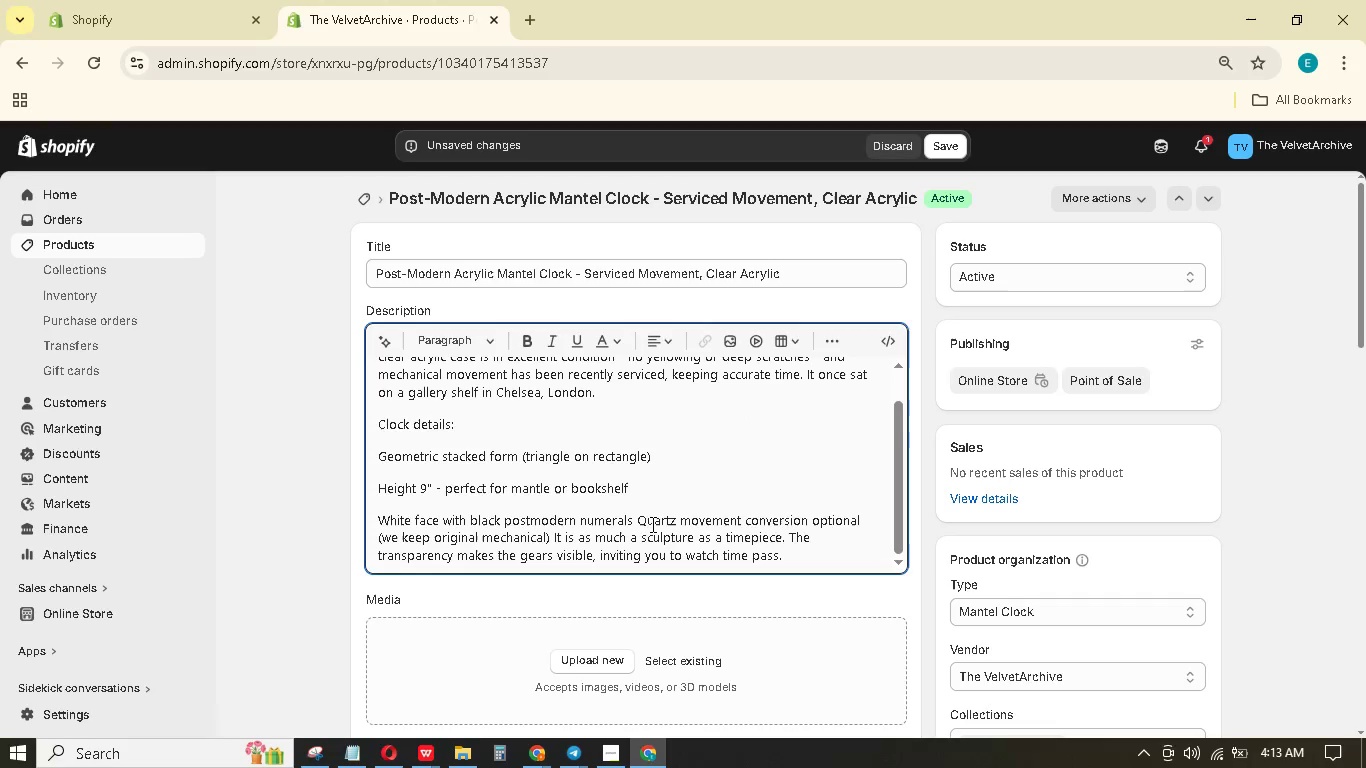 
left_click([633, 523])
 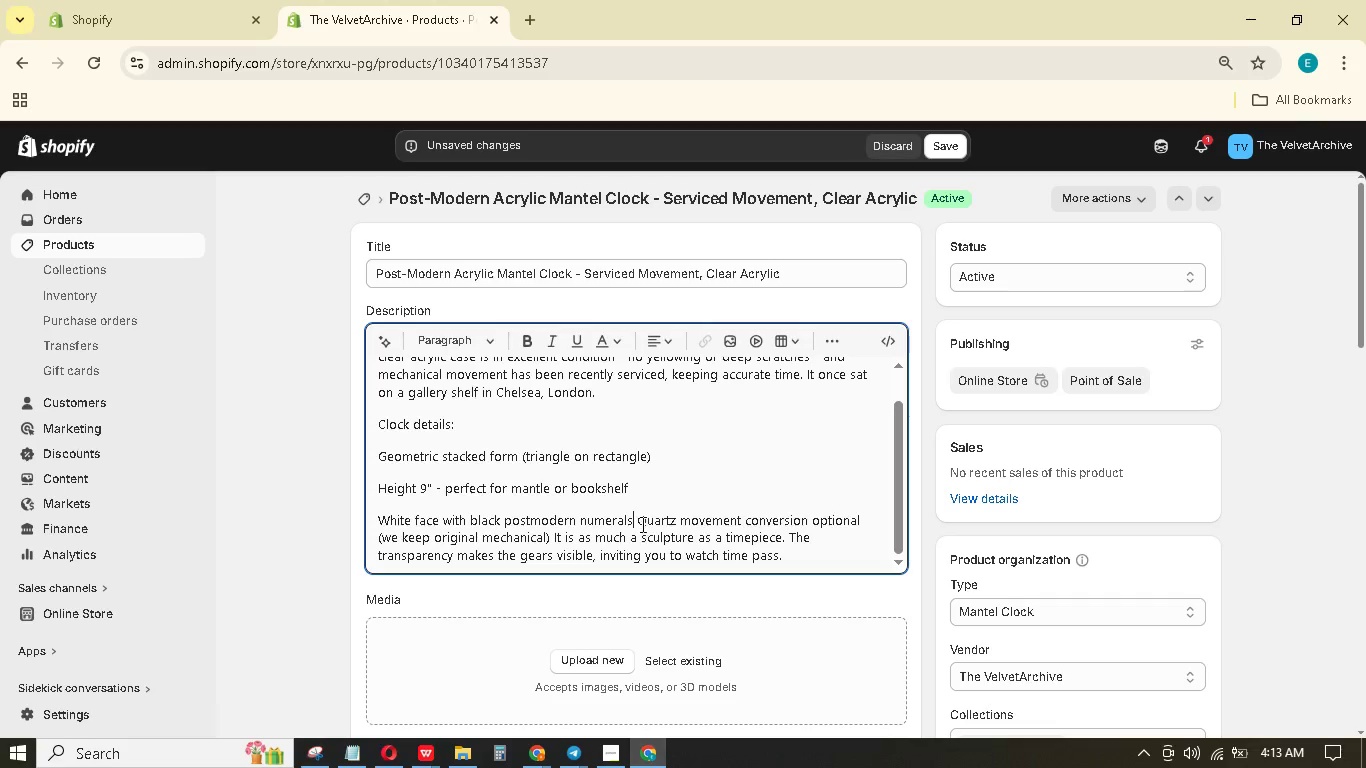 
left_click([638, 521])
 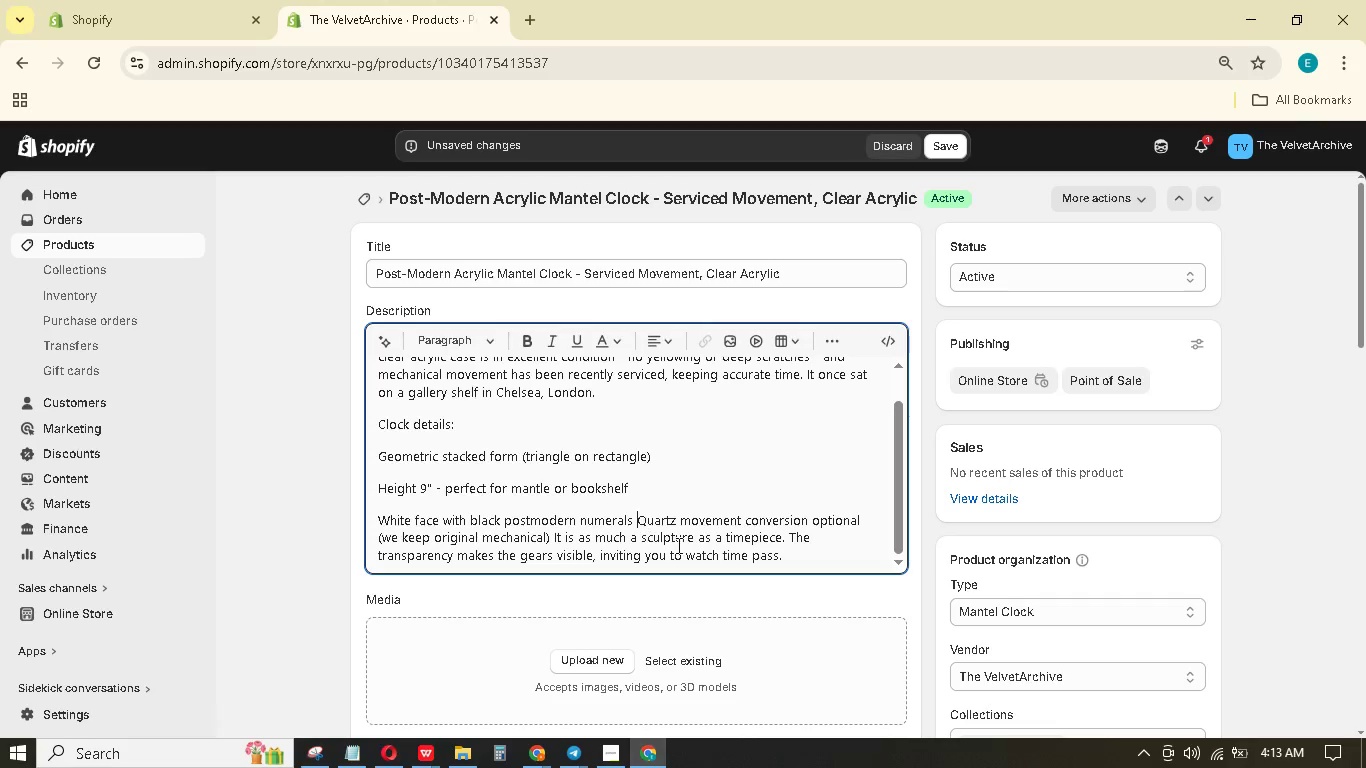 
key(Enter)
 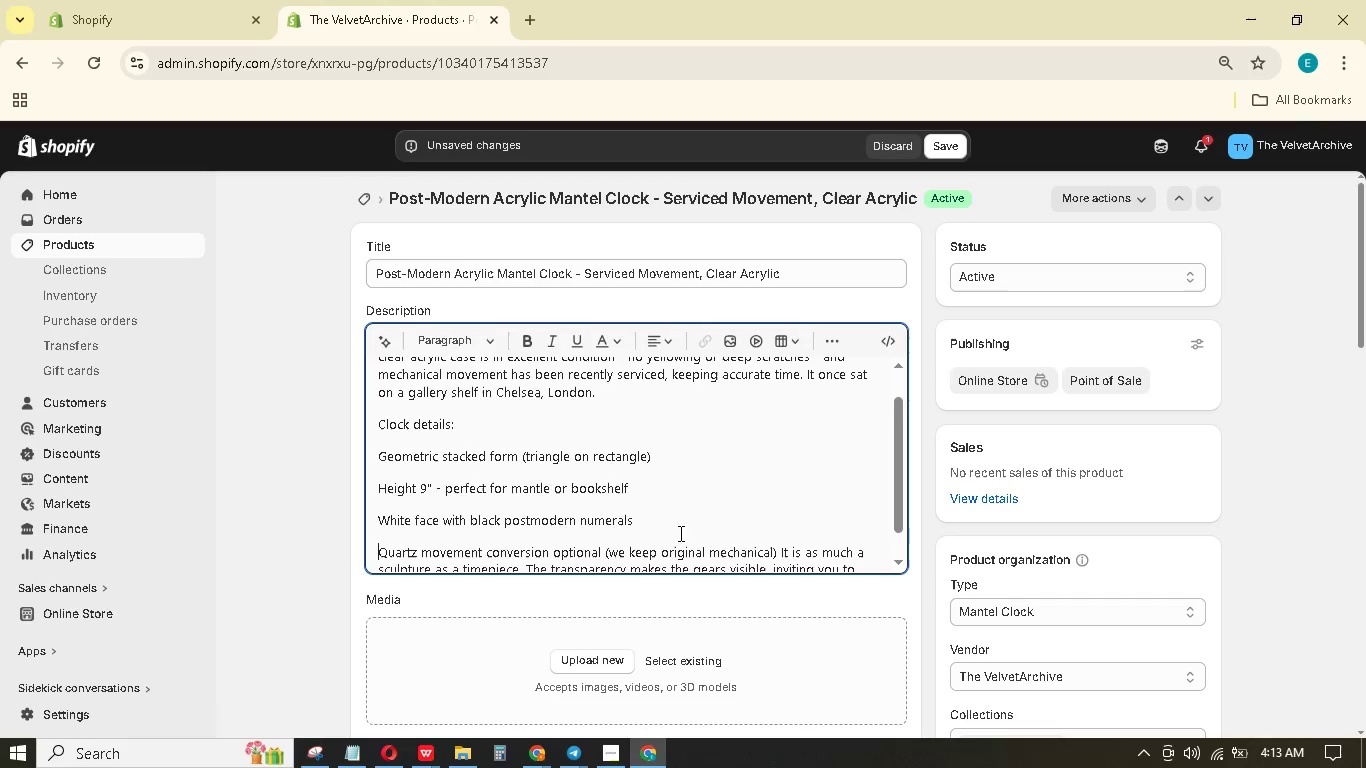 
scroll: coordinate [683, 527], scroll_direction: down, amount: 2.0
 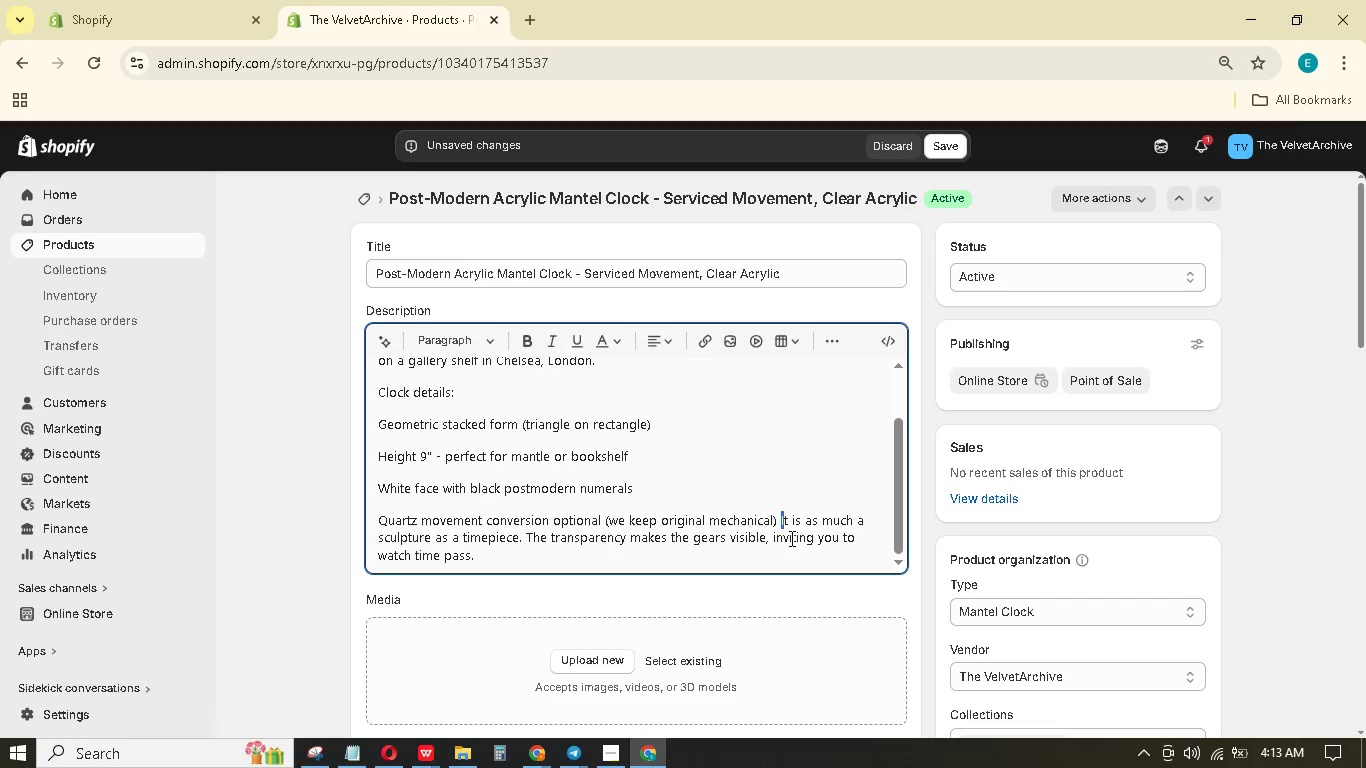 
key(ArrowLeft)
 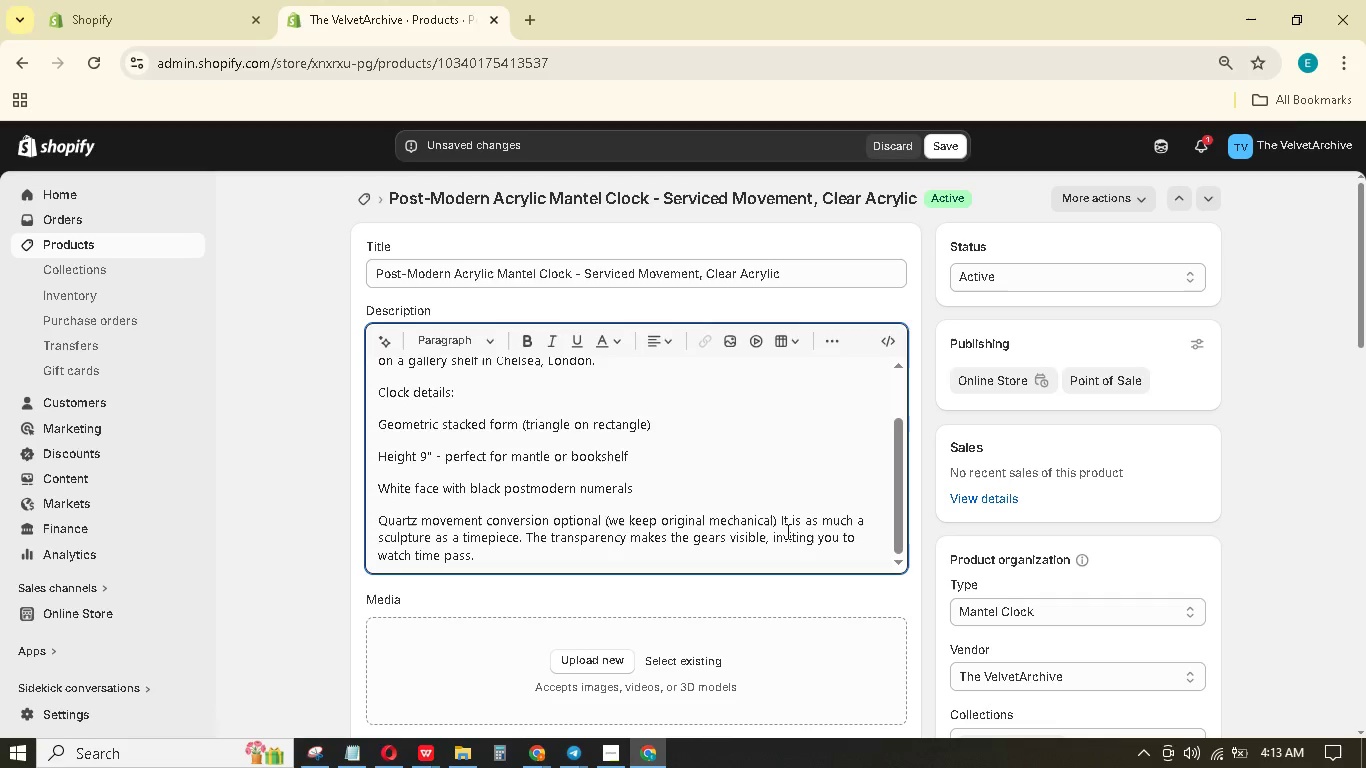 
key(Enter)
 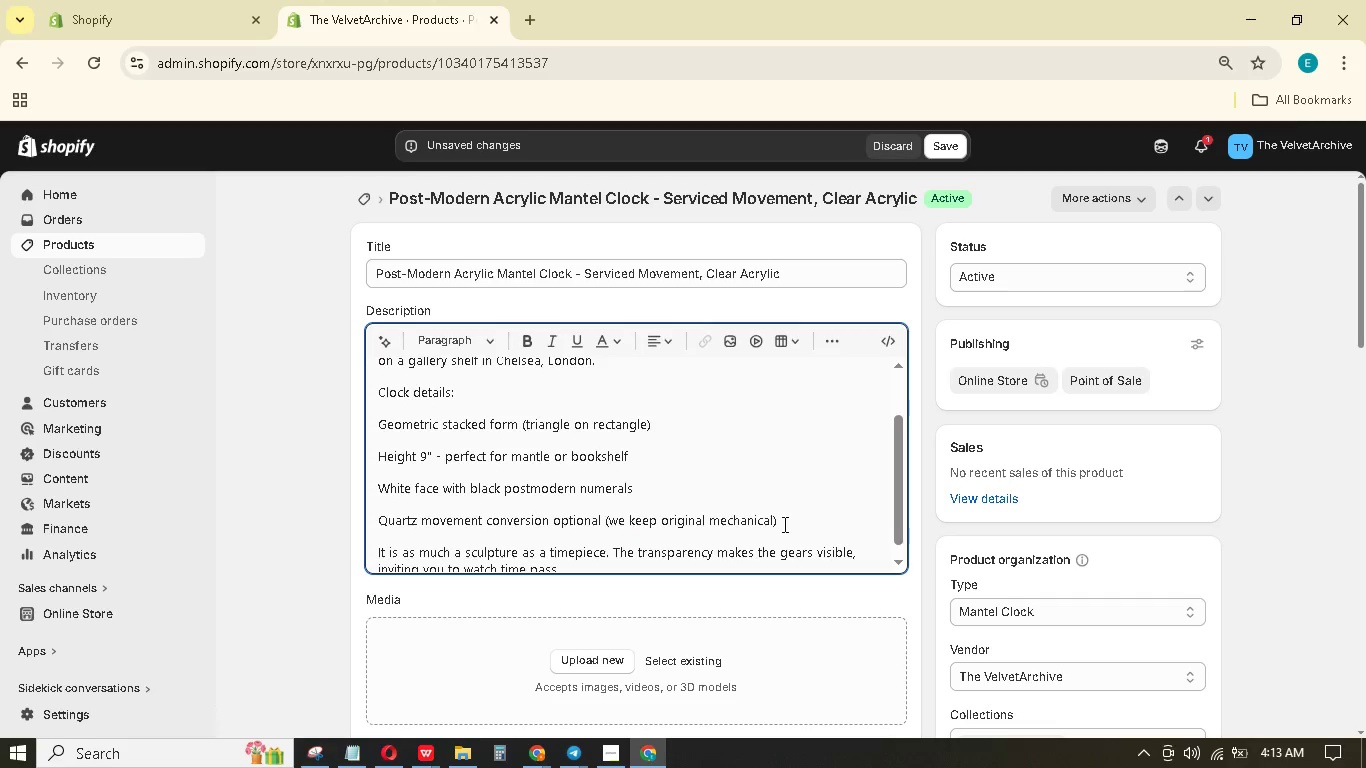 
key(Enter)
 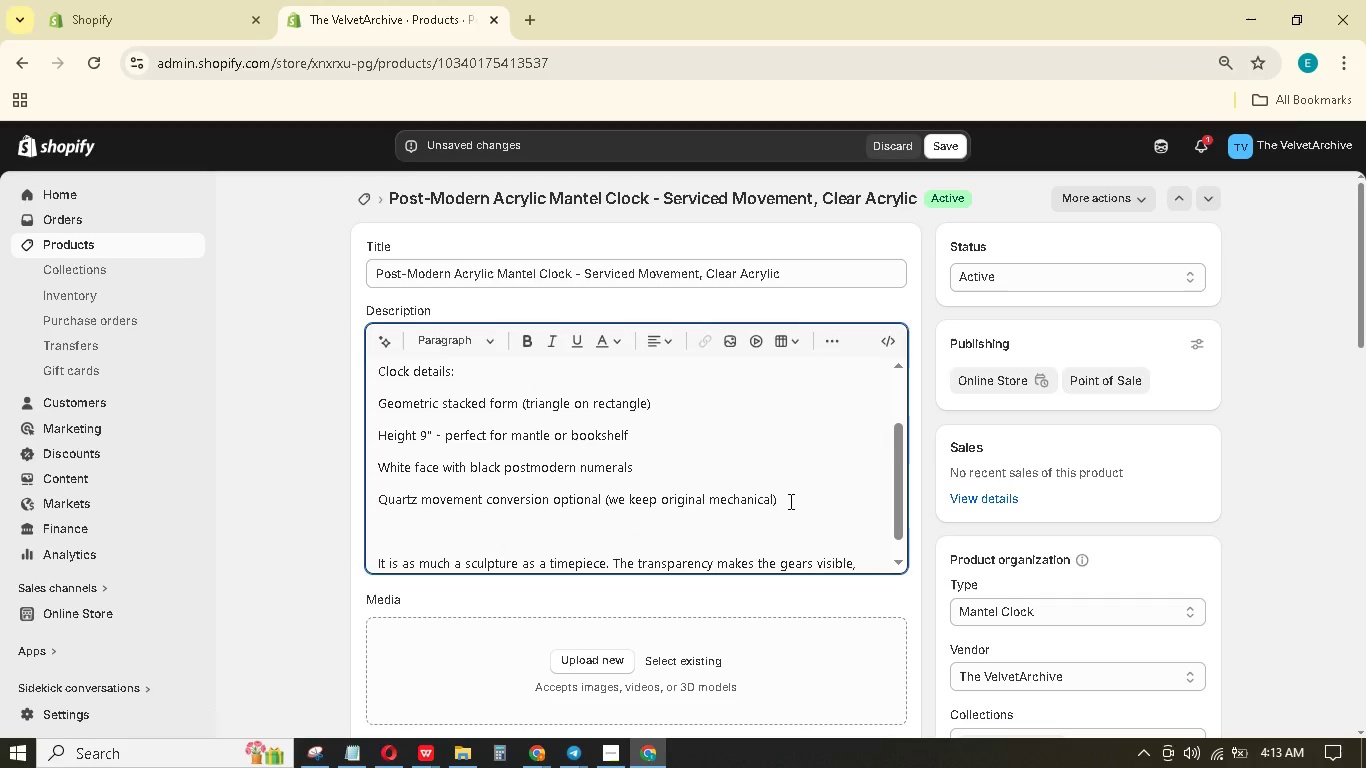 
left_click_drag(start_coordinate=[789, 501], to_coordinate=[368, 386])
 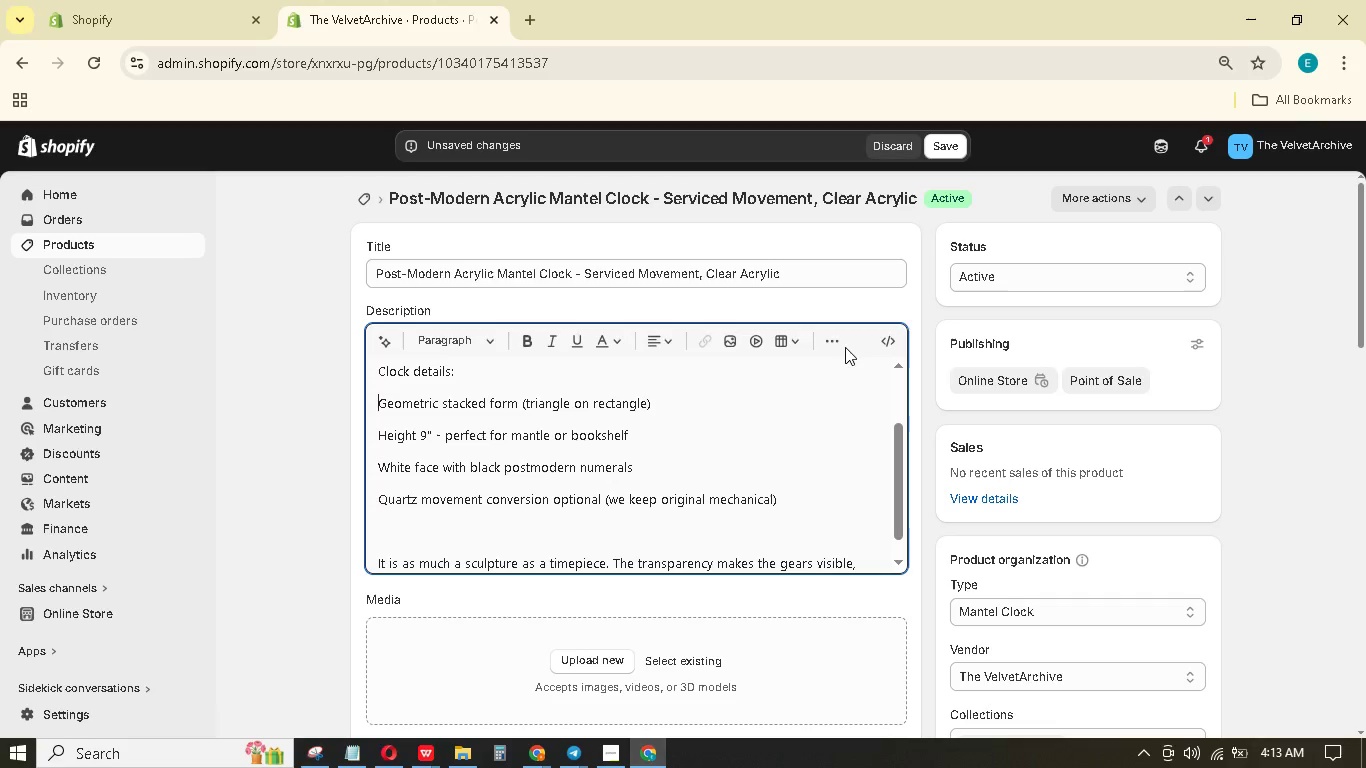 
left_click([368, 386])
 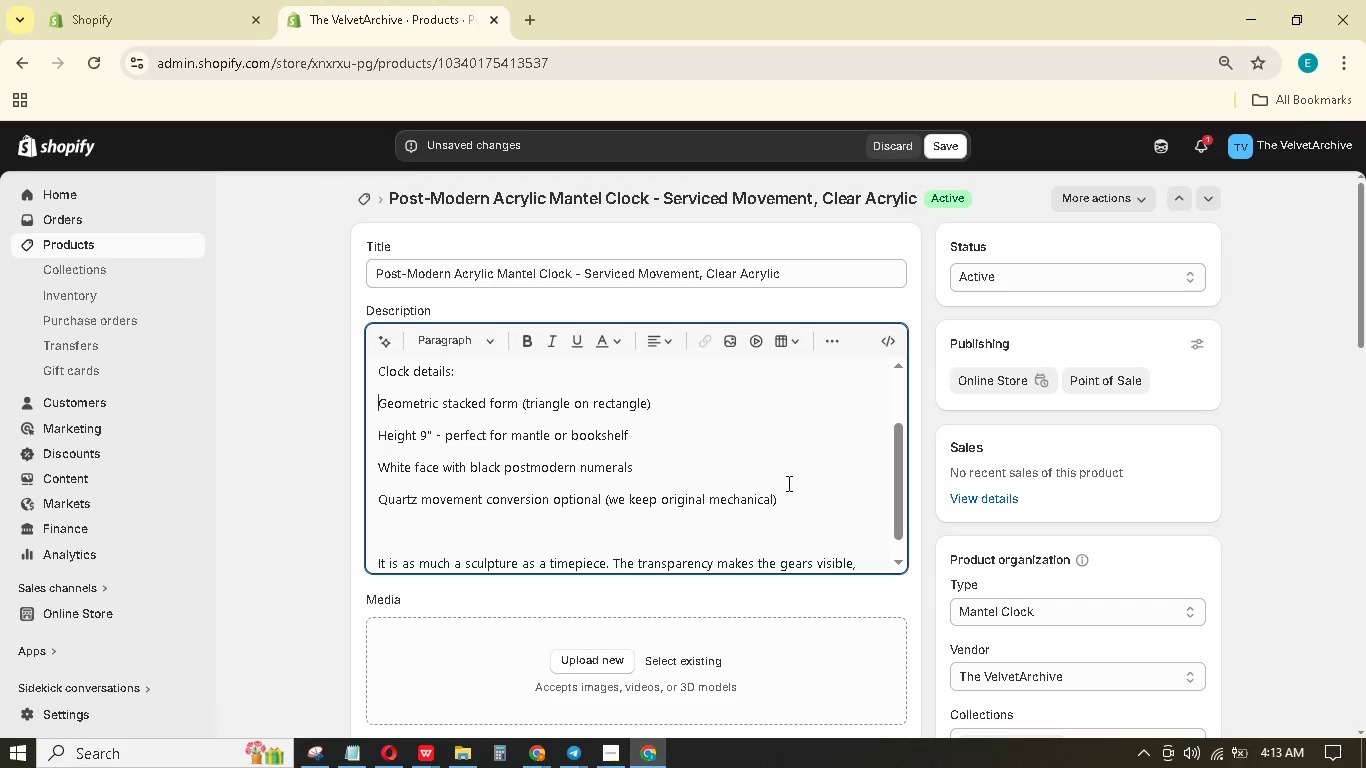 
left_click_drag(start_coordinate=[793, 502], to_coordinate=[379, 404])
 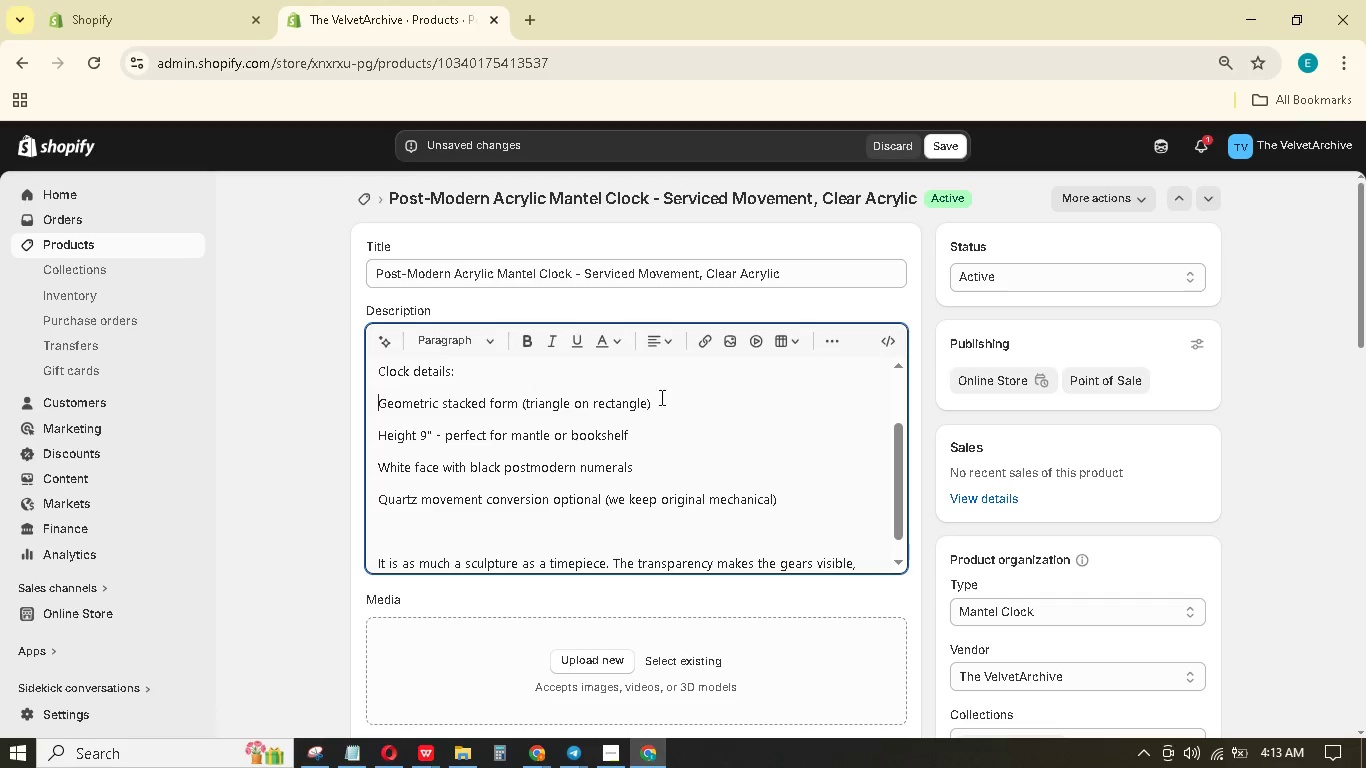 
left_click([379, 404])
 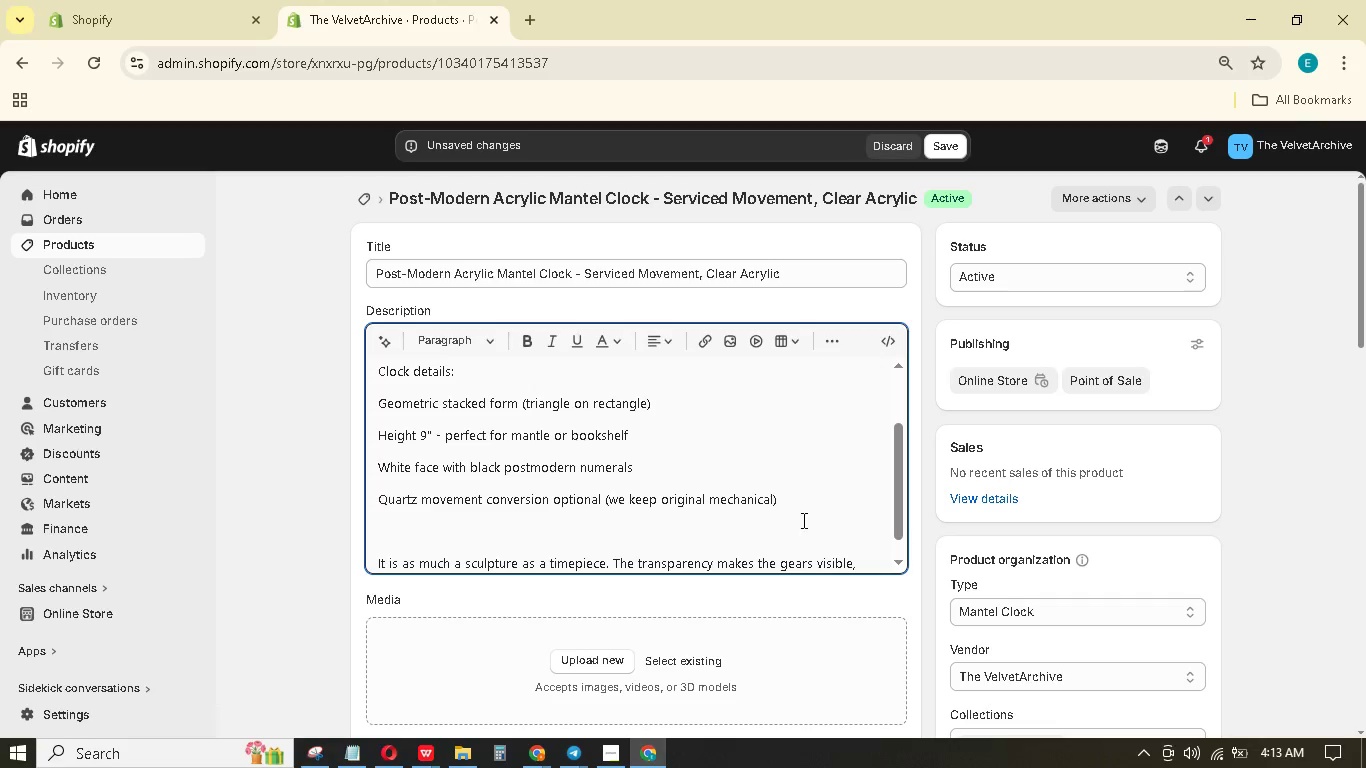 
left_click_drag(start_coordinate=[790, 508], to_coordinate=[378, 403])
 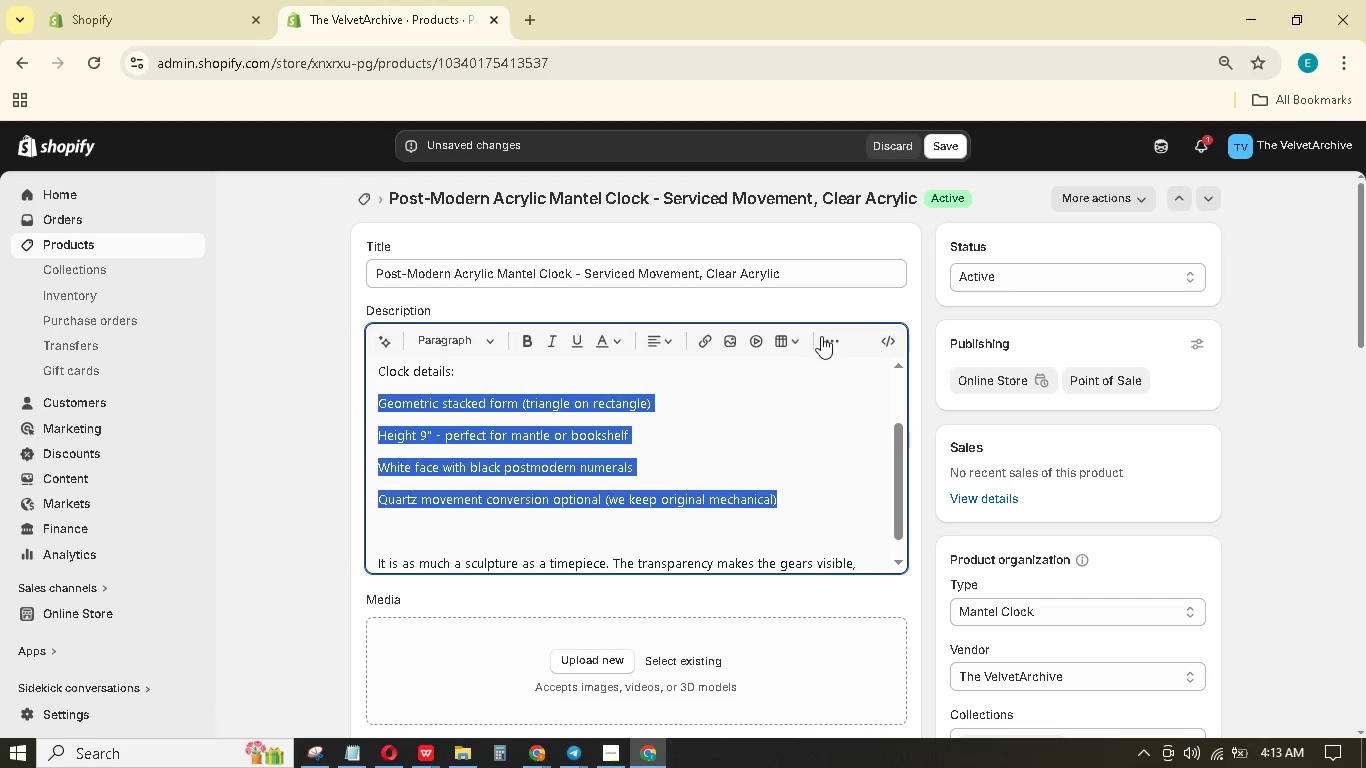 
double_click([828, 336])
 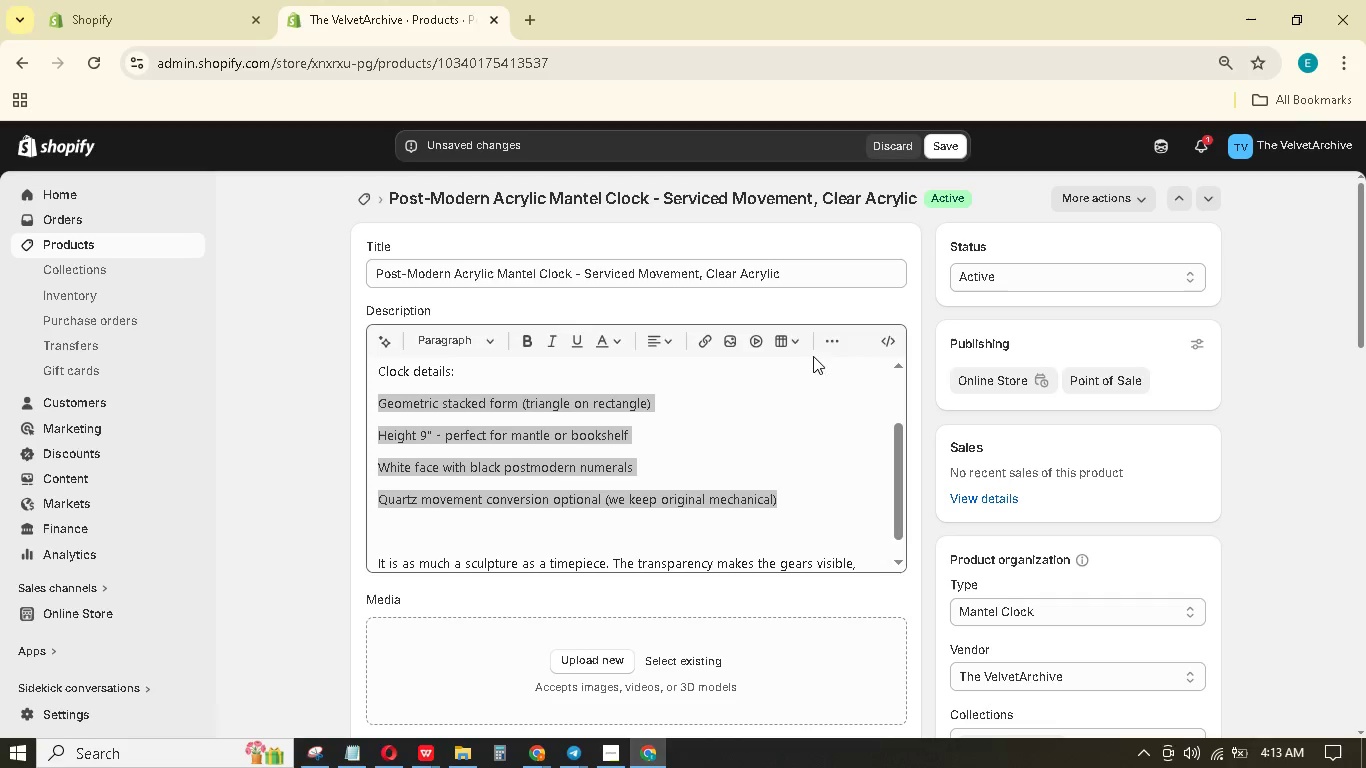 
double_click([831, 346])
 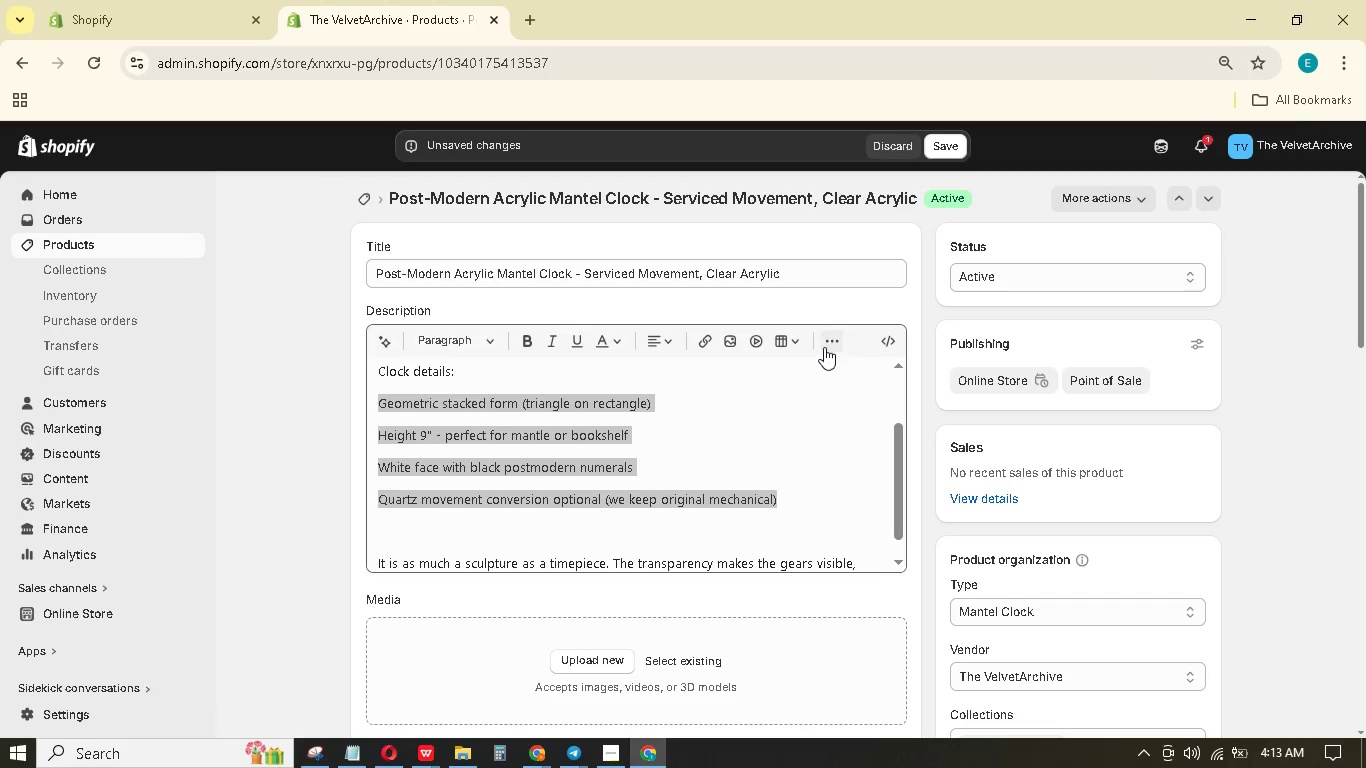 
left_click([829, 342])
 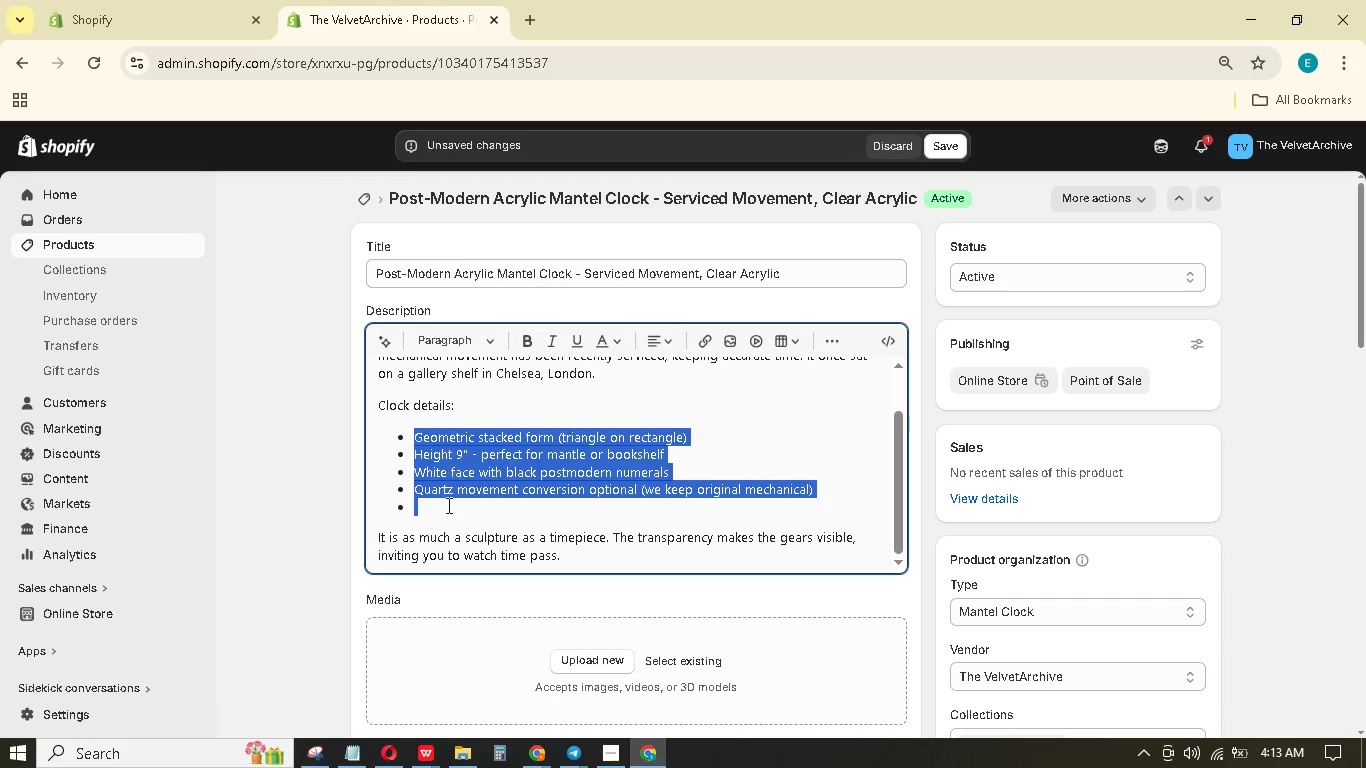 
left_click([440, 508])
 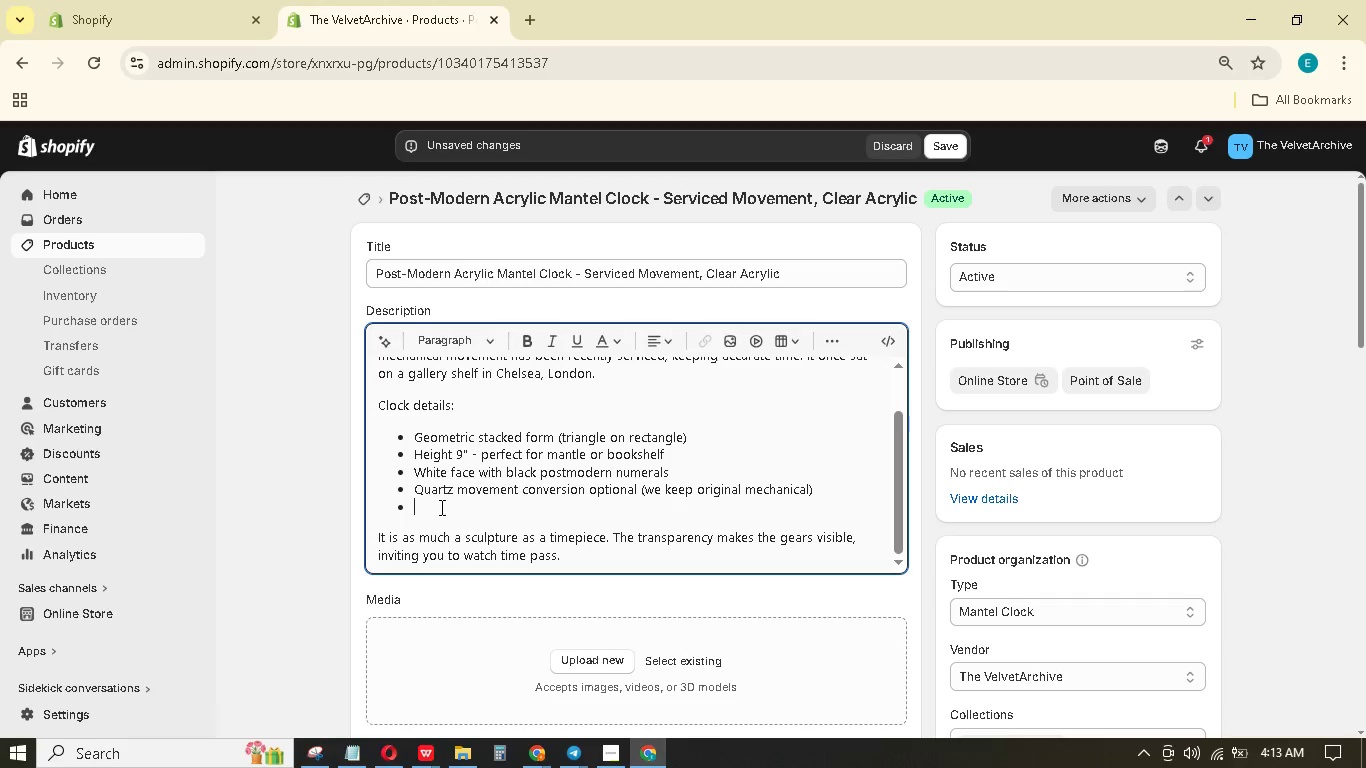 
key(Backspace)
 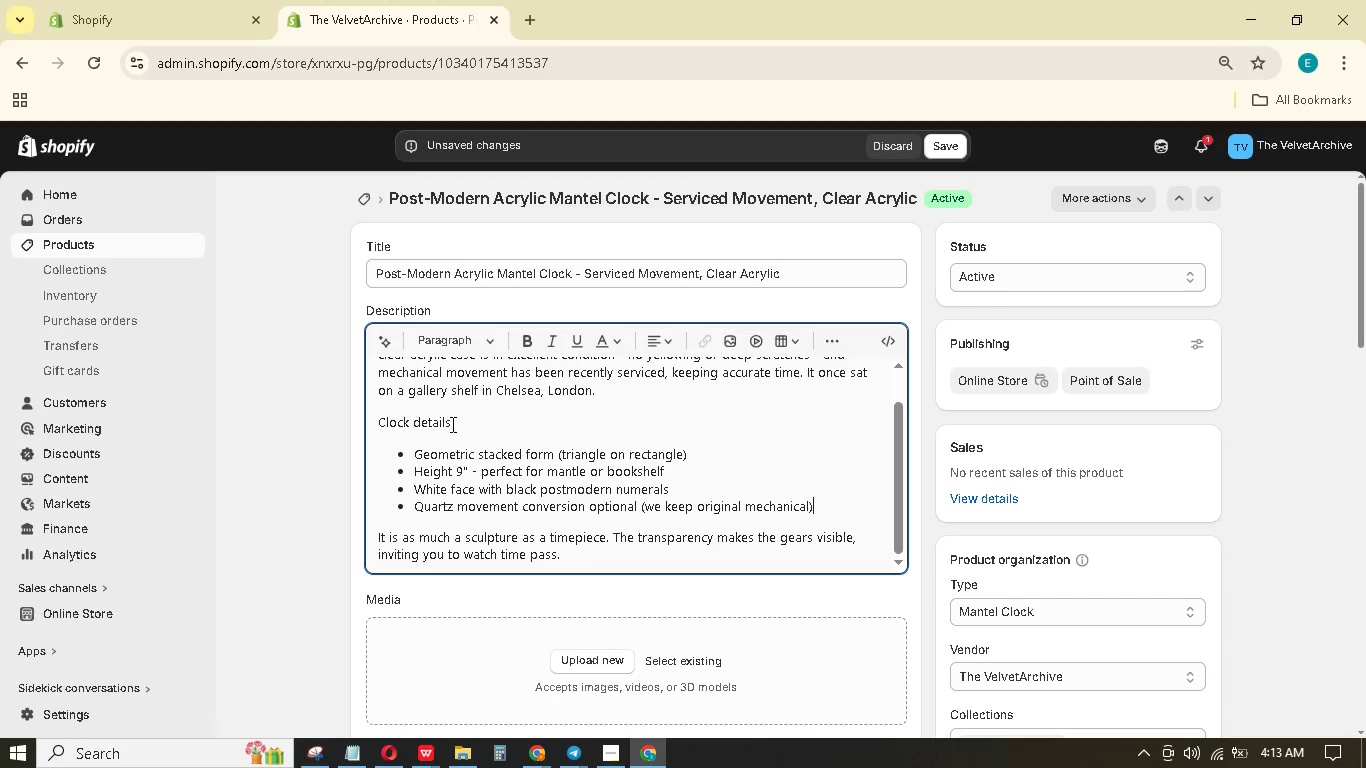 
left_click_drag(start_coordinate=[448, 425], to_coordinate=[379, 422])
 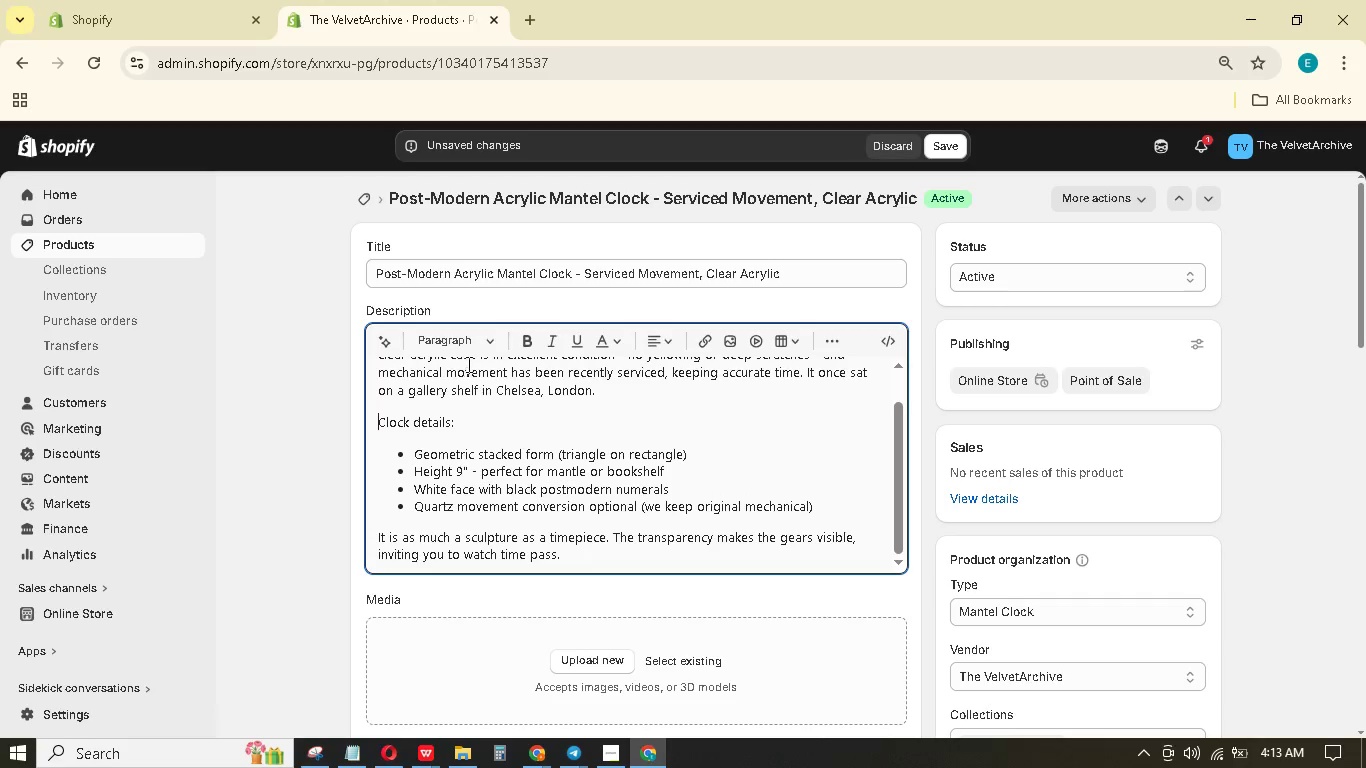 
left_click([379, 422])
 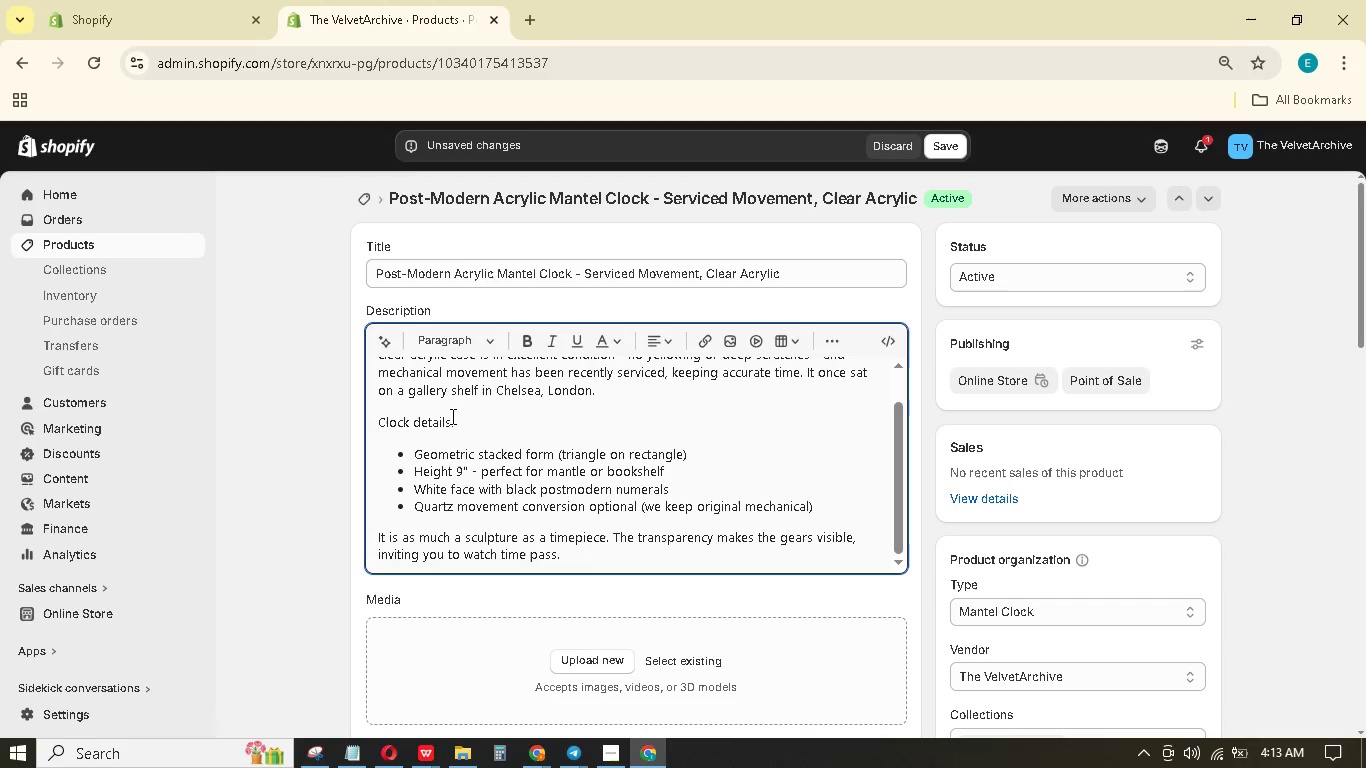 
left_click_drag(start_coordinate=[451, 416], to_coordinate=[376, 415])
 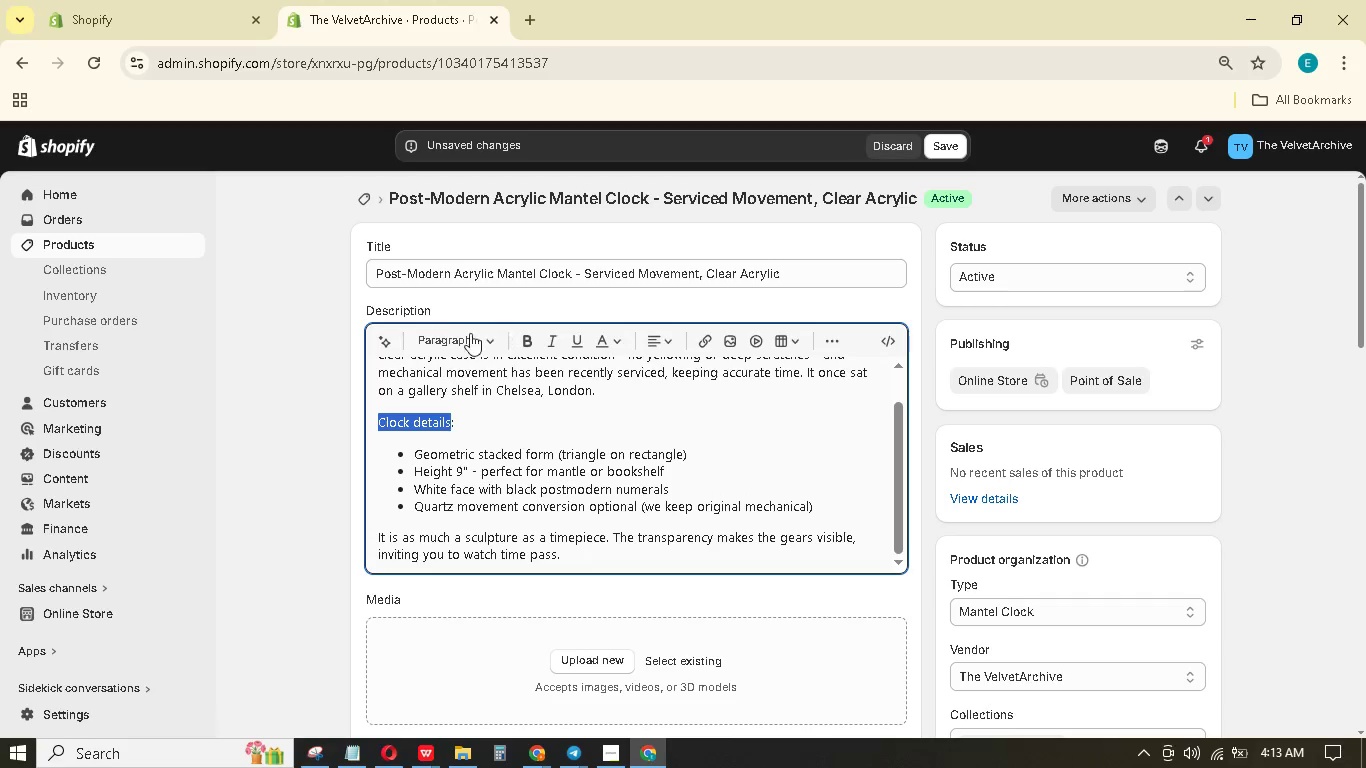 
left_click([464, 334])
 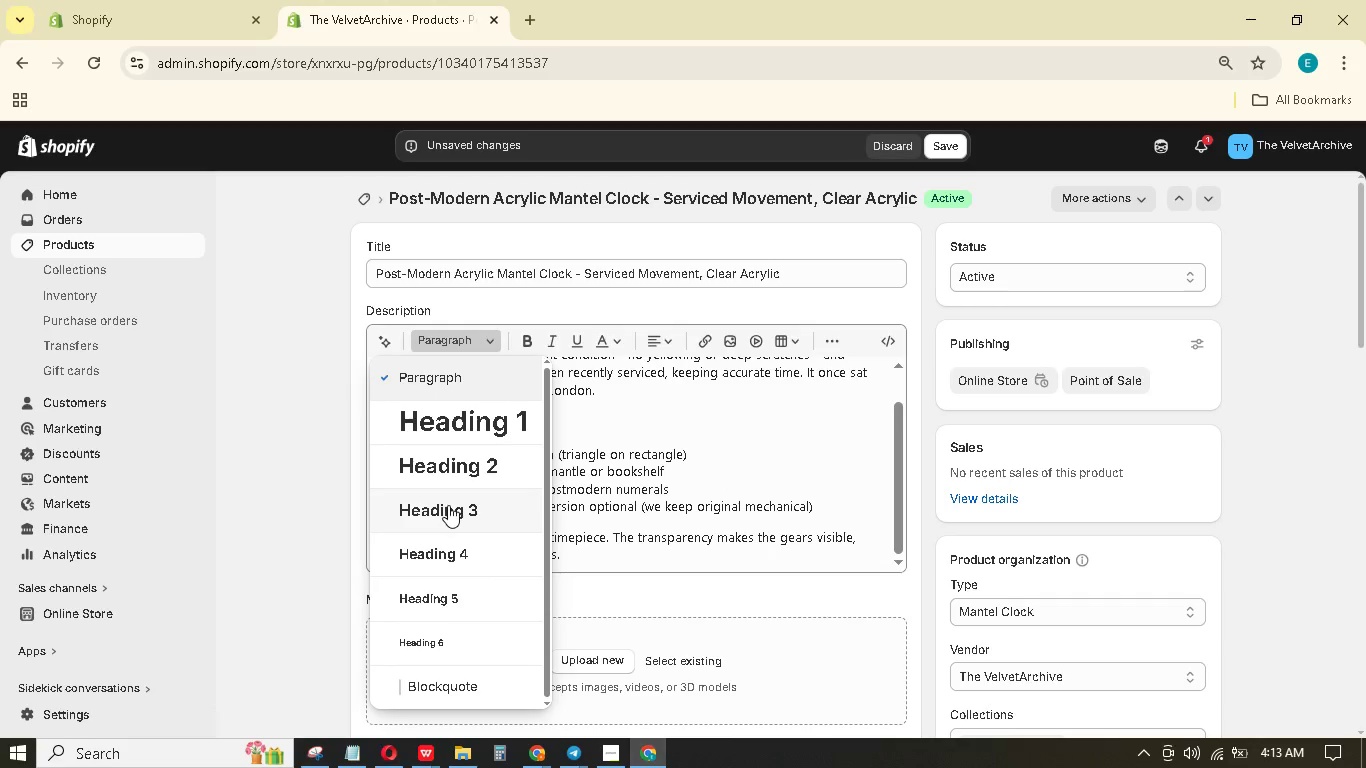 
left_click([448, 505])
 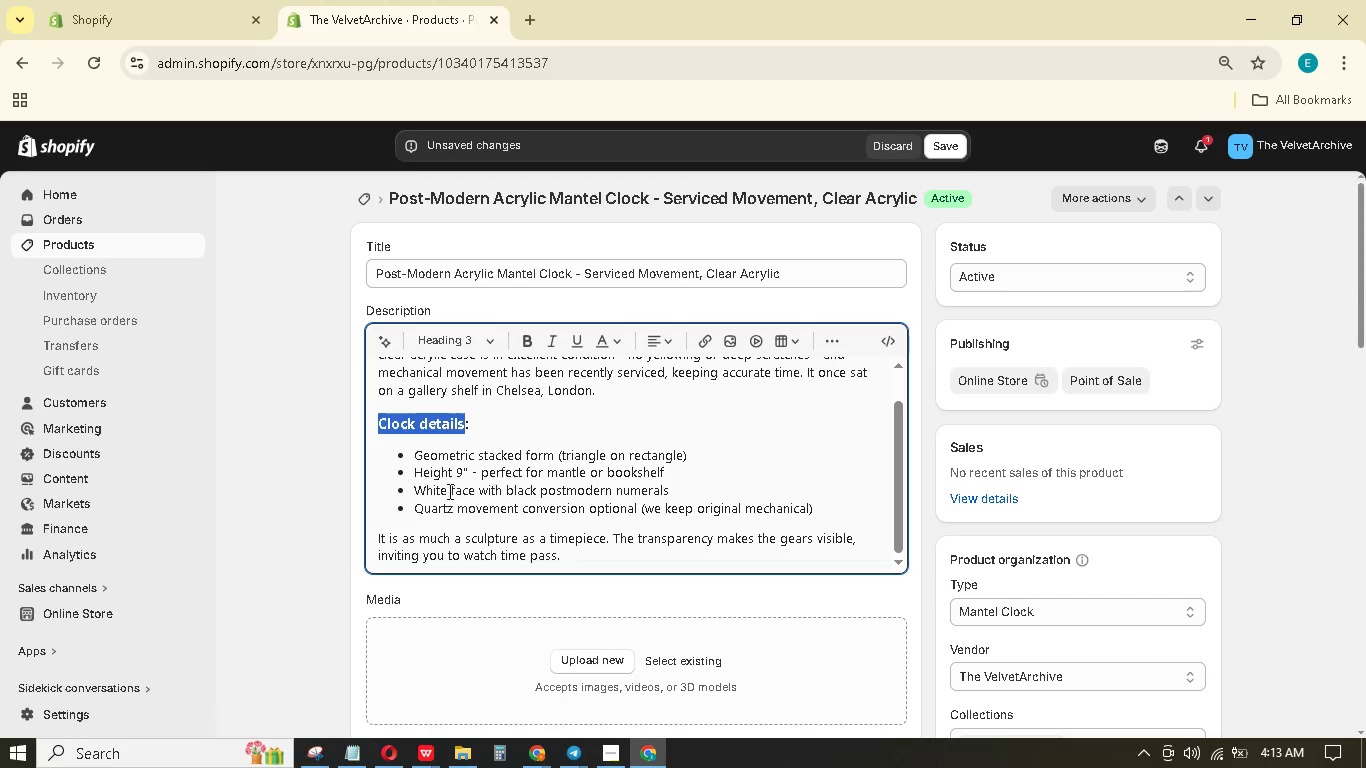 
scroll: coordinate [451, 488], scroll_direction: up, amount: 3.0
 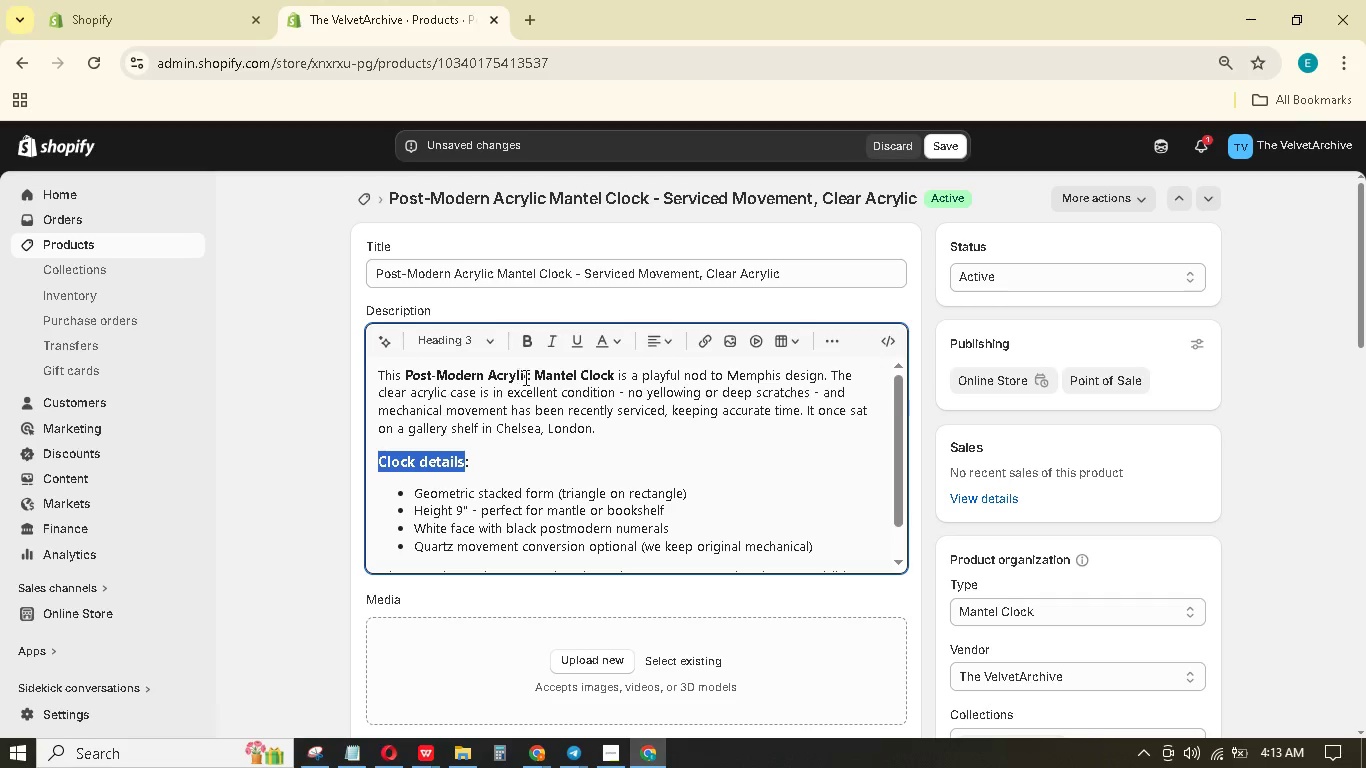 
scroll: coordinate [647, 459], scroll_direction: down, amount: 3.0
 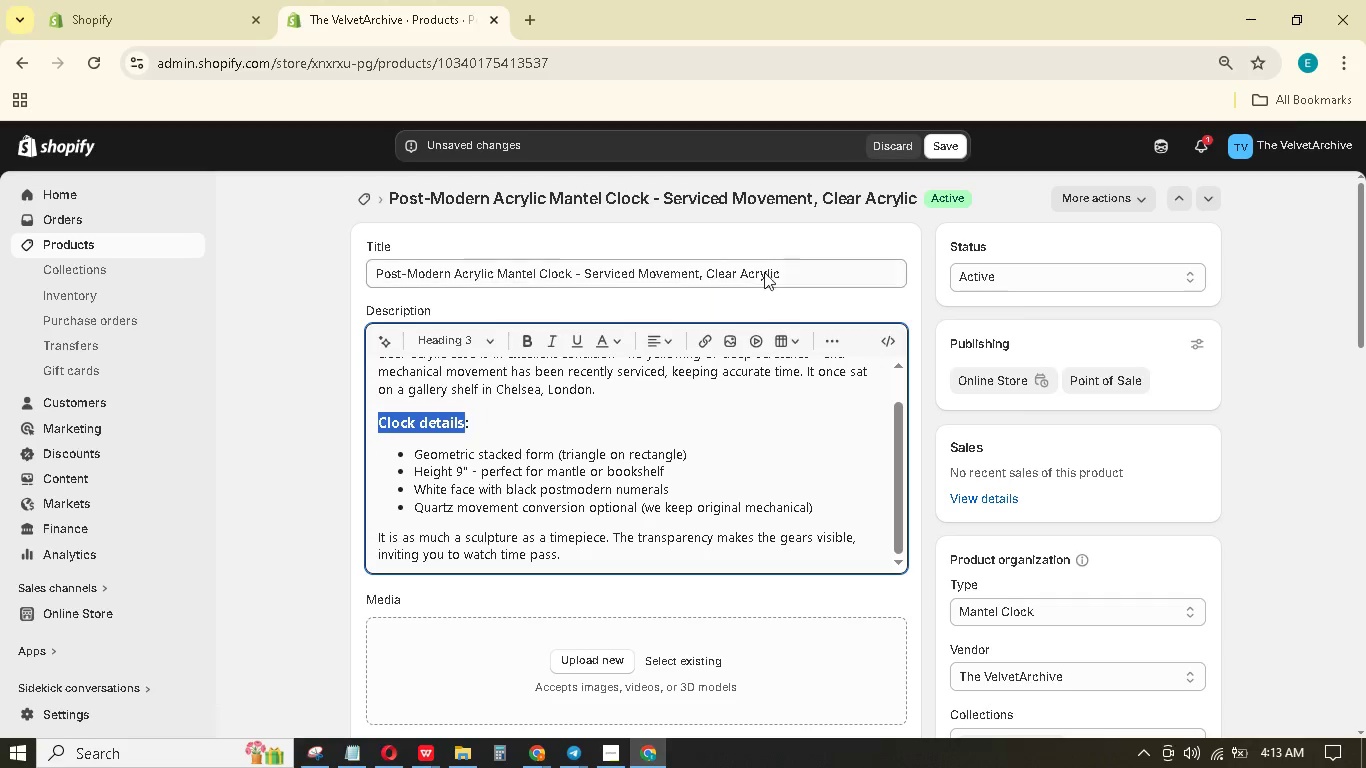 
left_click_drag(start_coordinate=[792, 271], to_coordinate=[572, 278])
 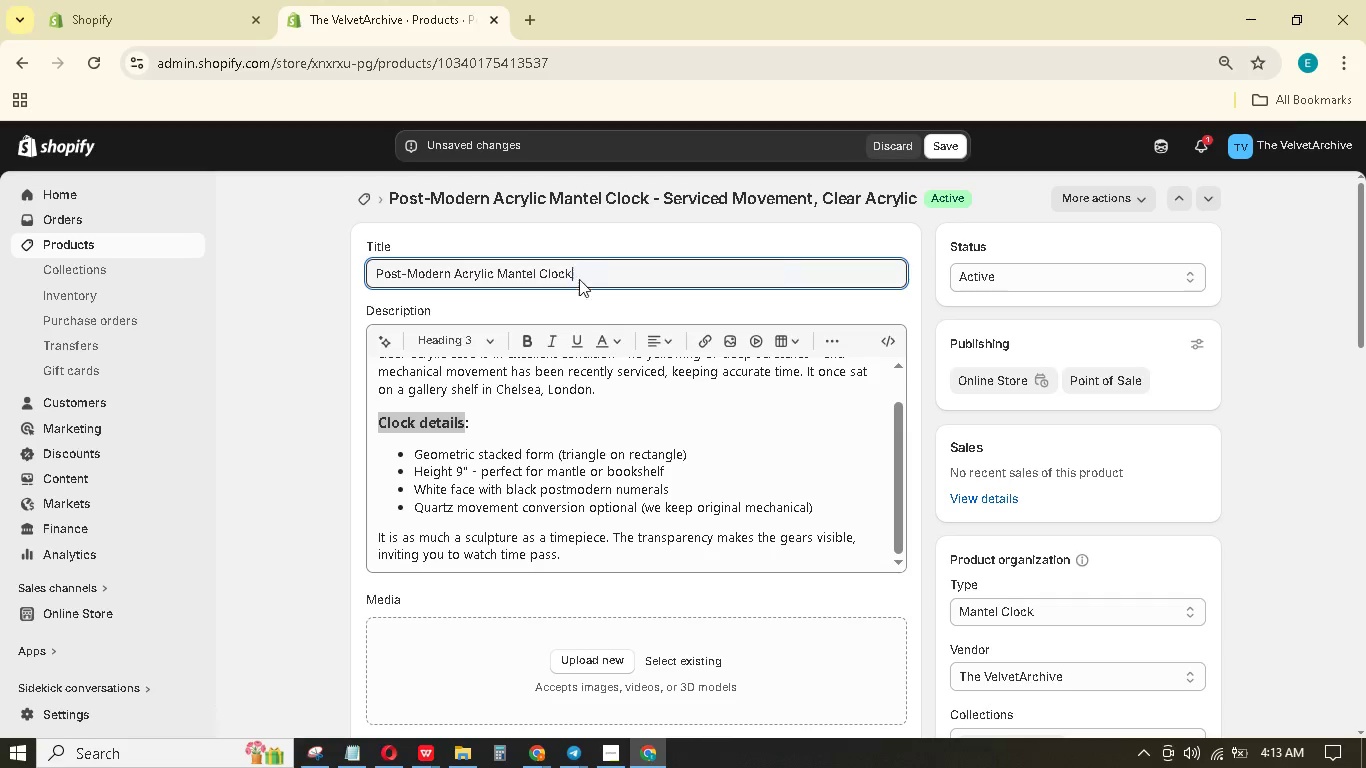 
key(Backspace)
 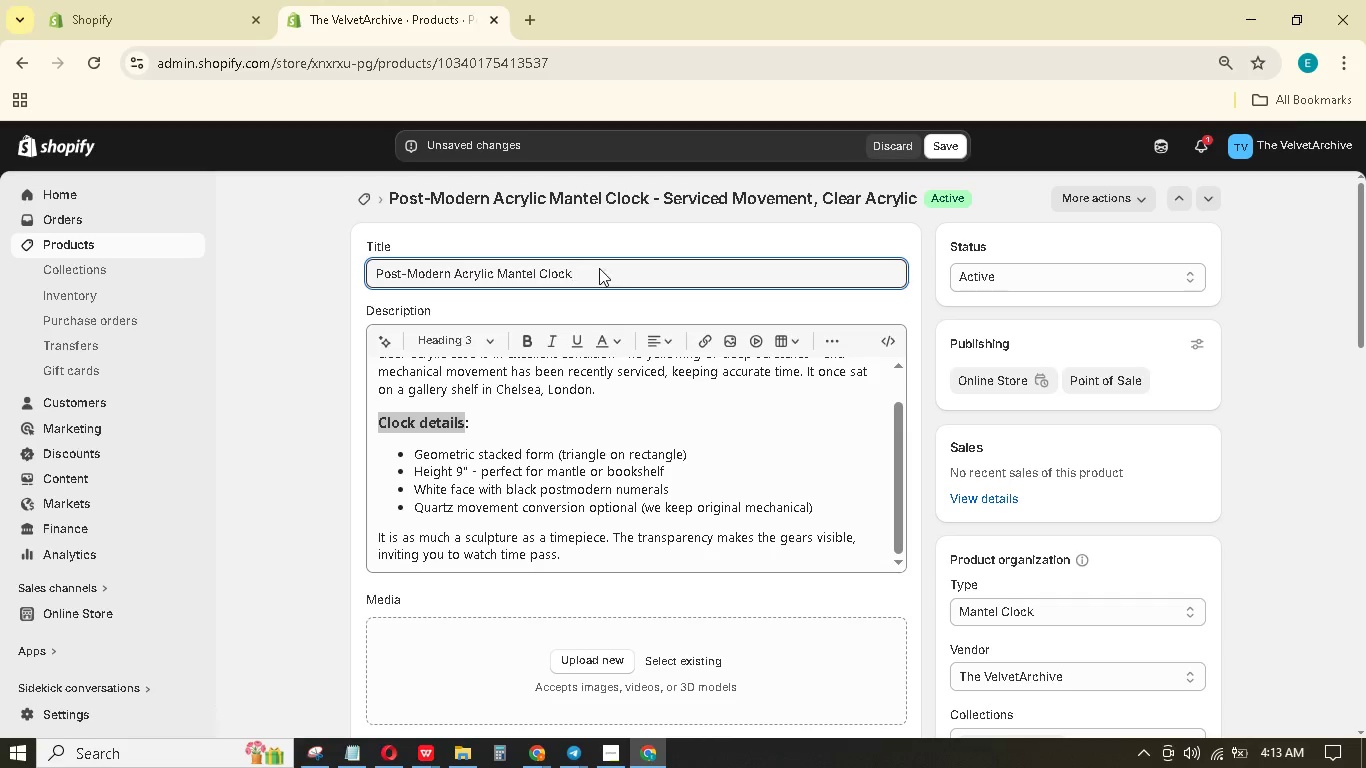 
left_click_drag(start_coordinate=[599, 268], to_coordinate=[331, 296])
 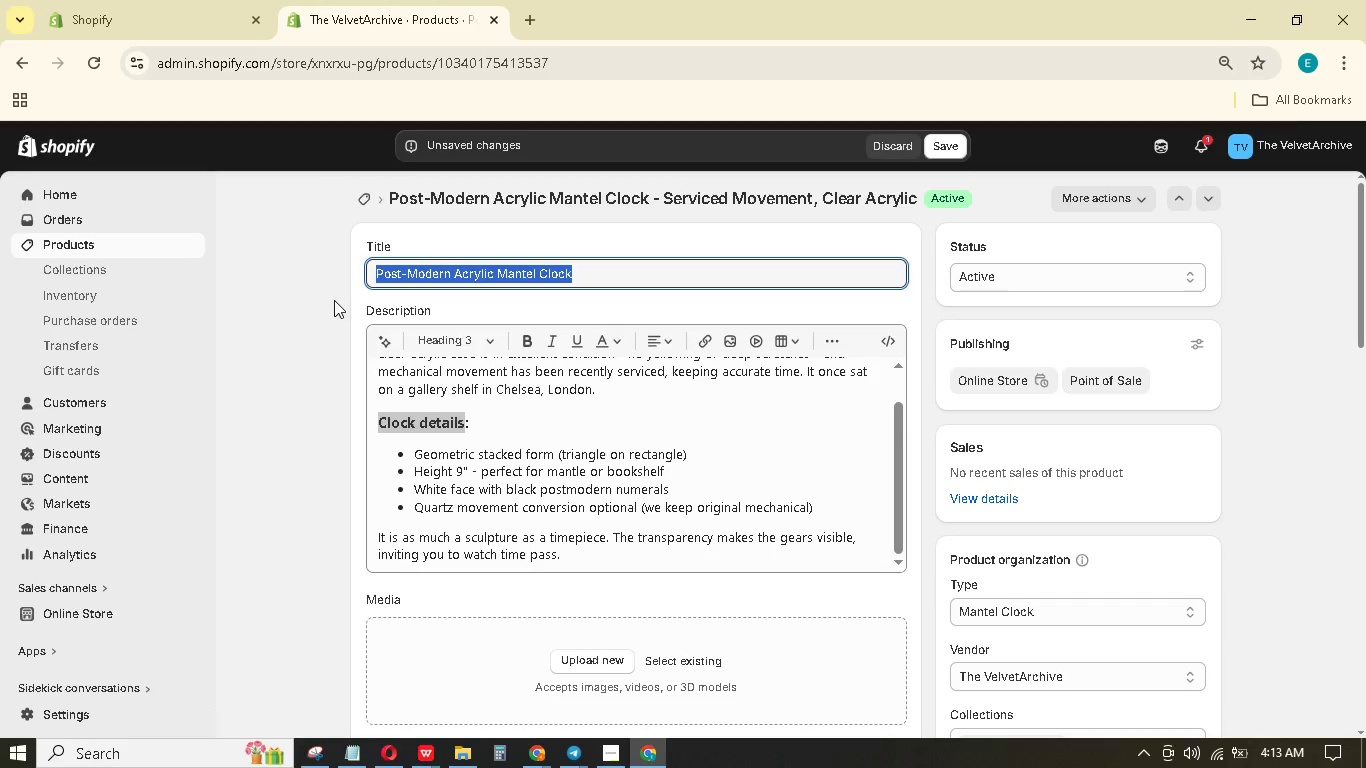 
key(Control+C)
 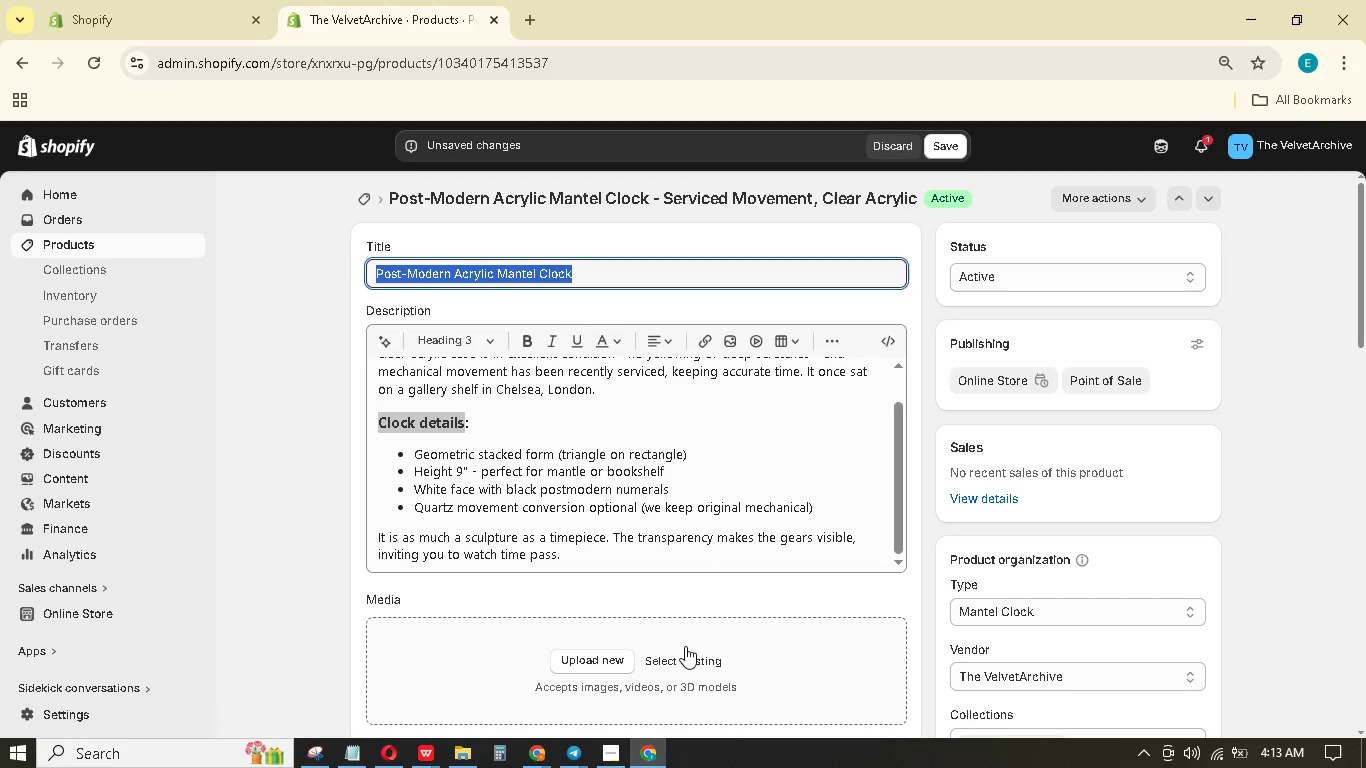 
double_click([615, 654])
 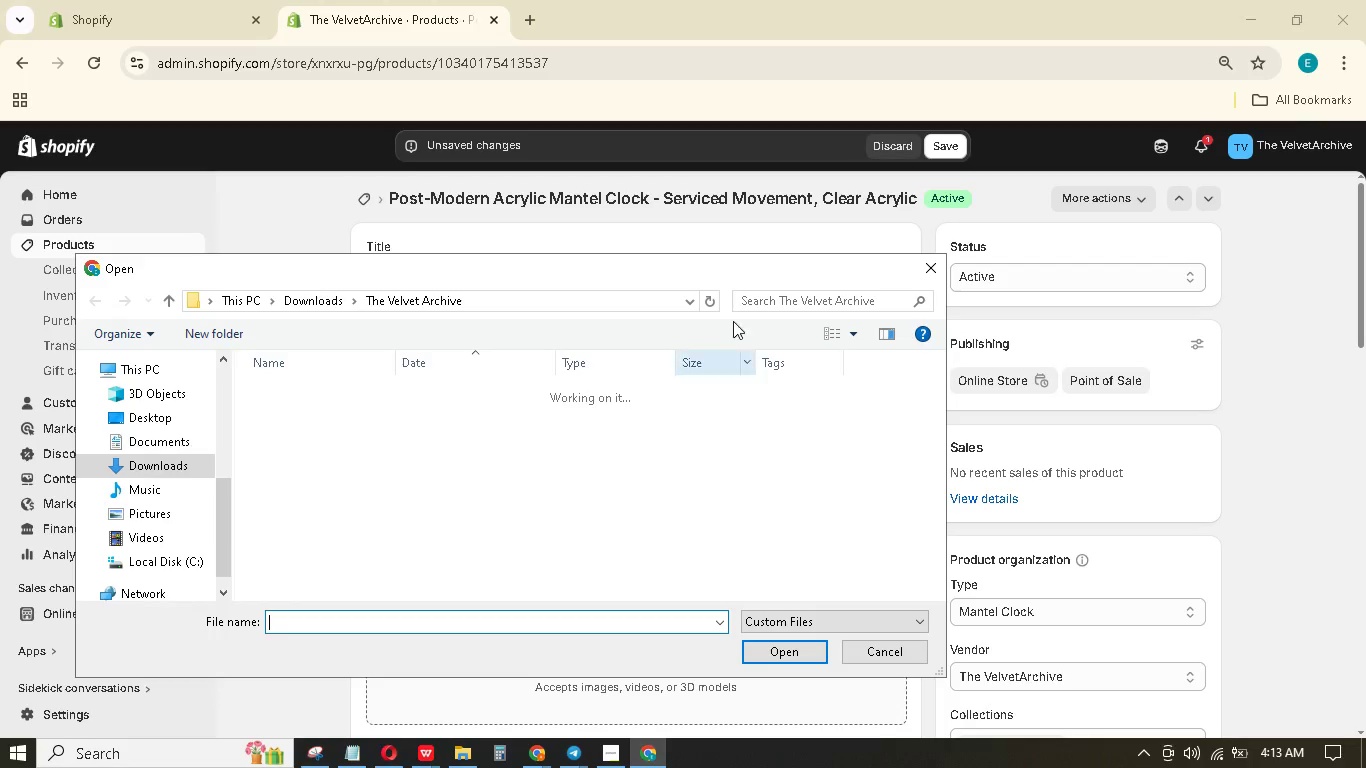 
double_click([767, 302])
 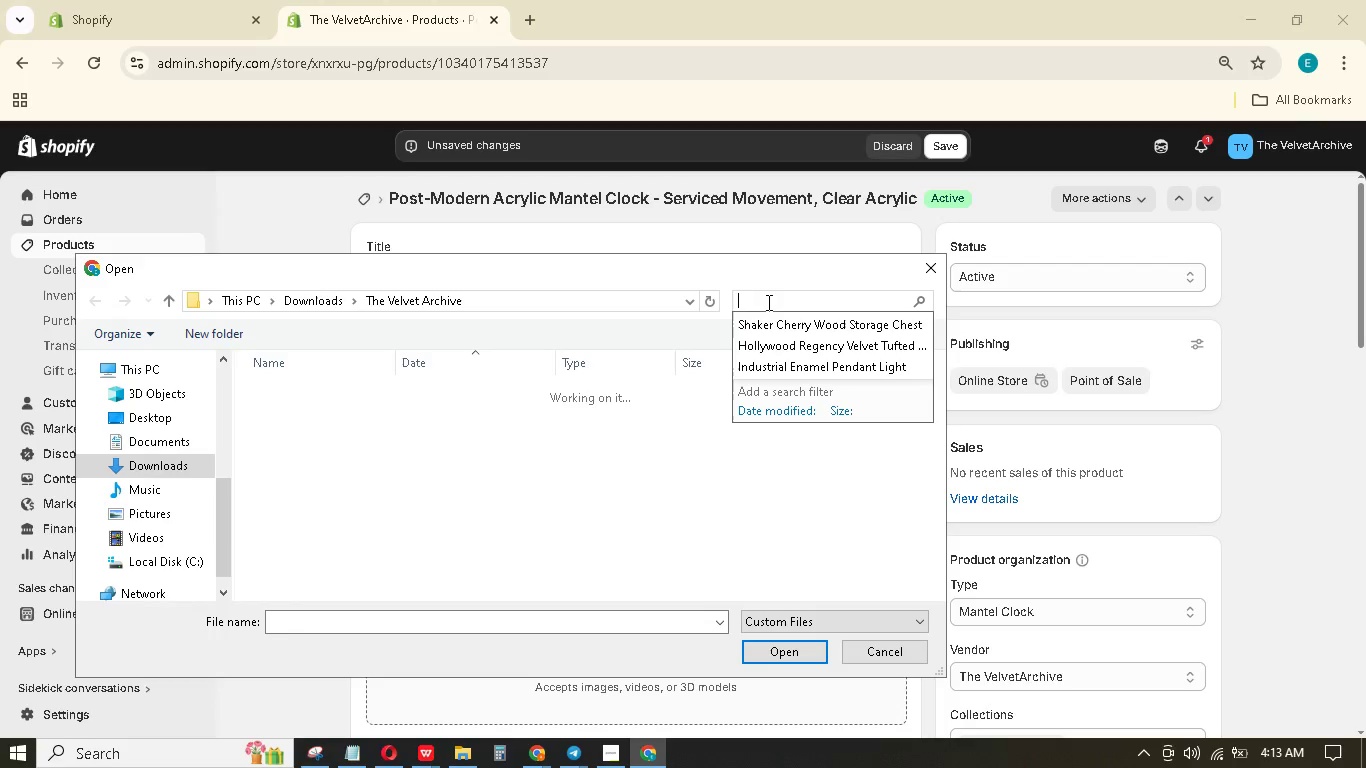 
key(Control+V)
 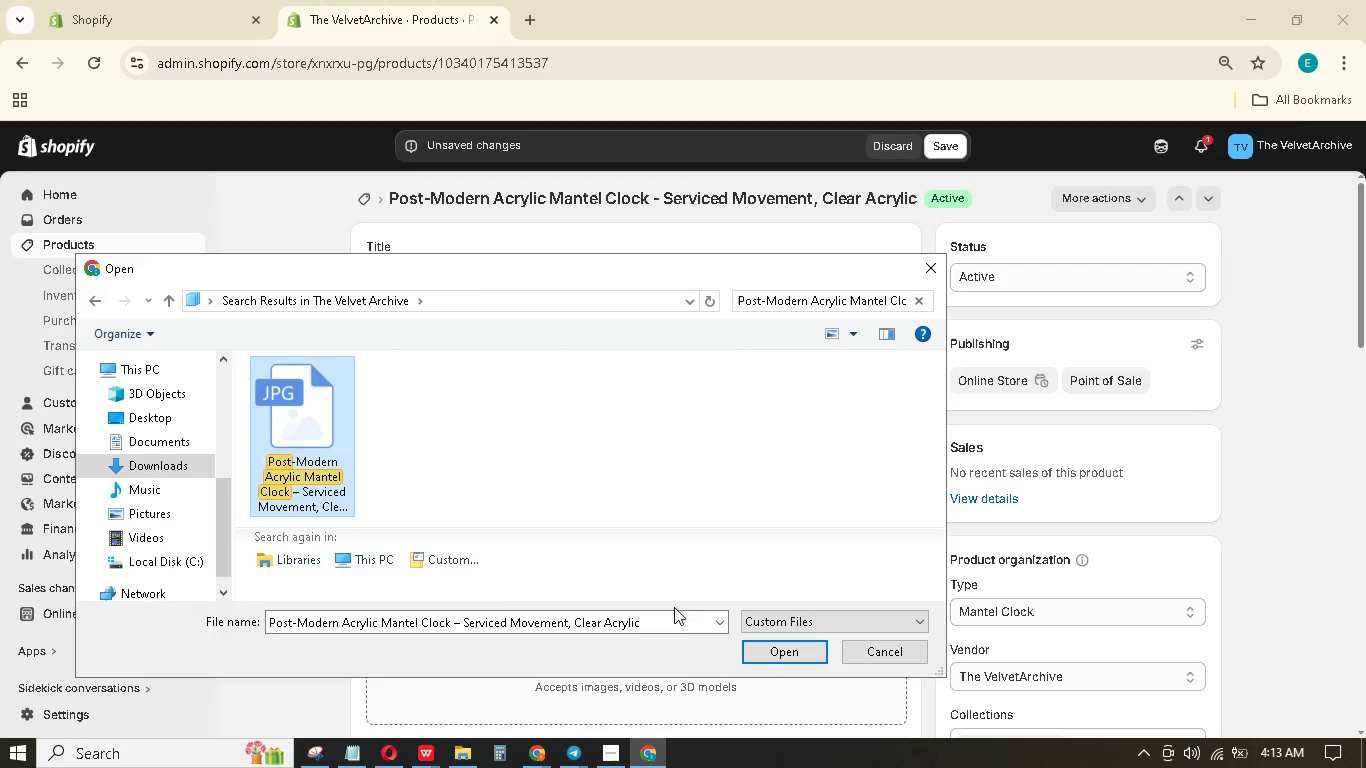 
left_click([806, 660])
 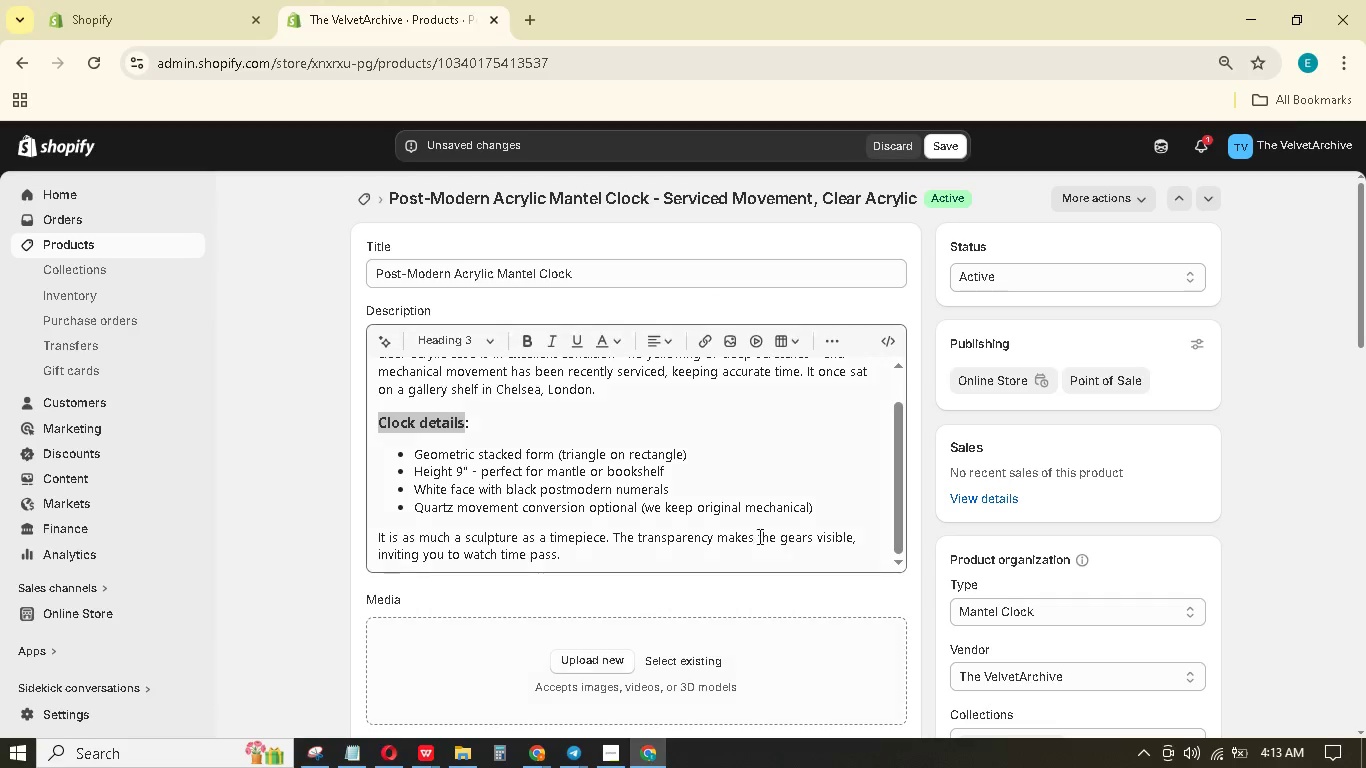 
scroll: coordinate [688, 570], scroll_direction: down, amount: 41.0
 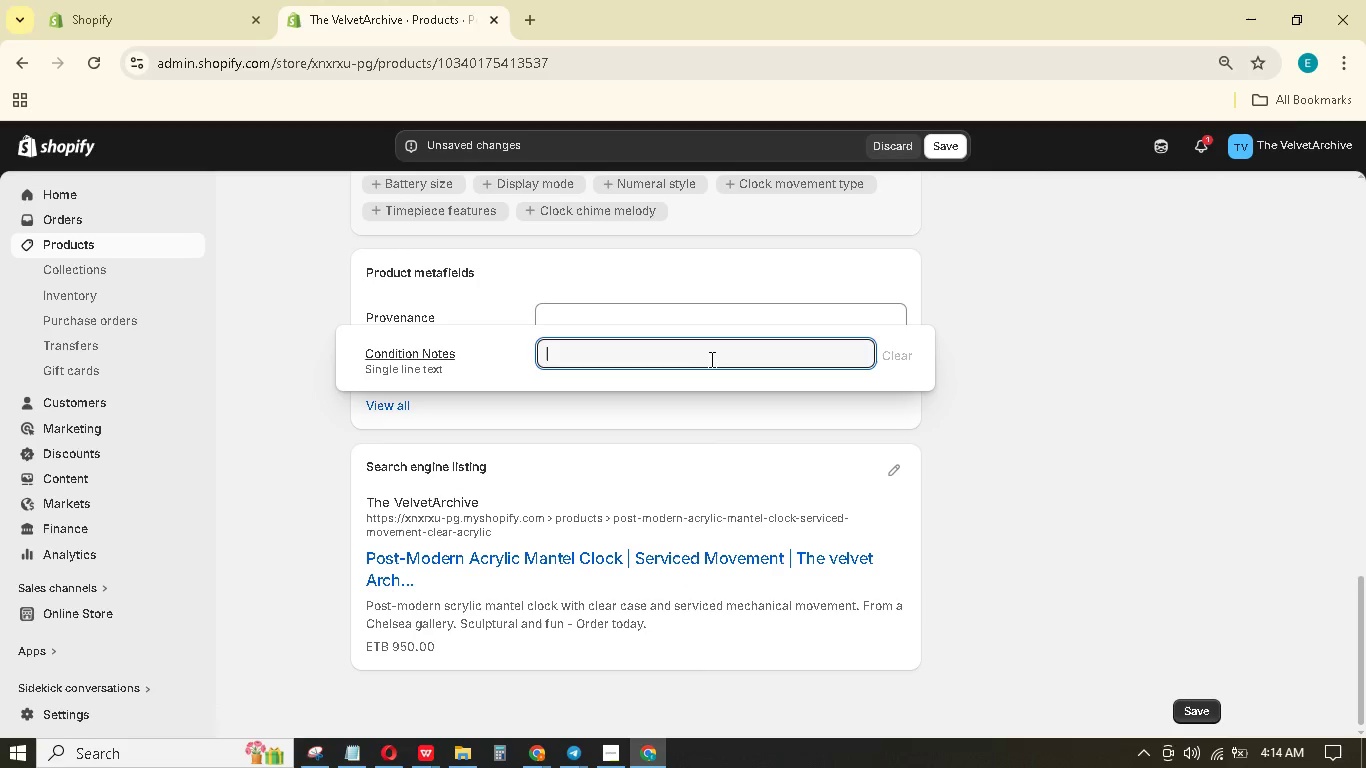 
type(Mechanical movement serviced recently ;)
key(Backspace)
key(Backspace)
type(; acrylic is clear.)
 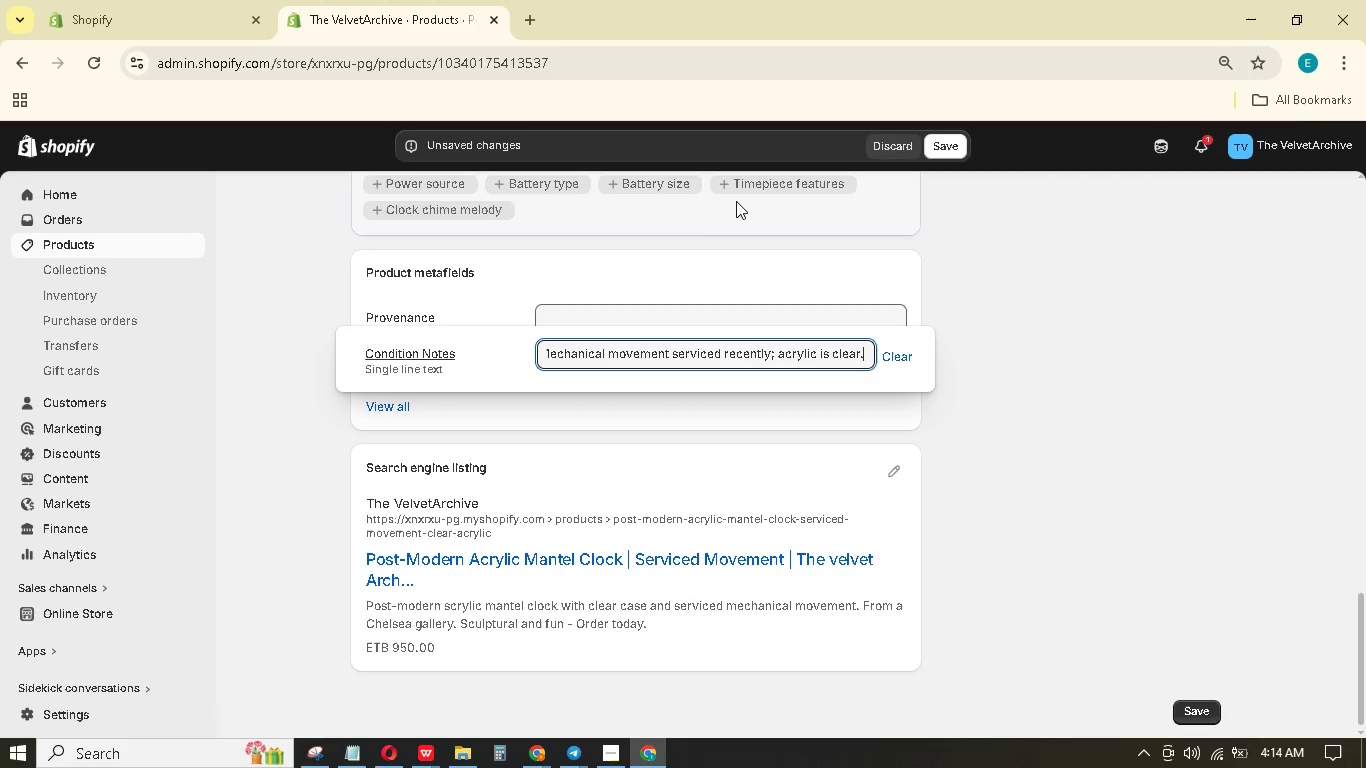 
left_click([683, 305])
 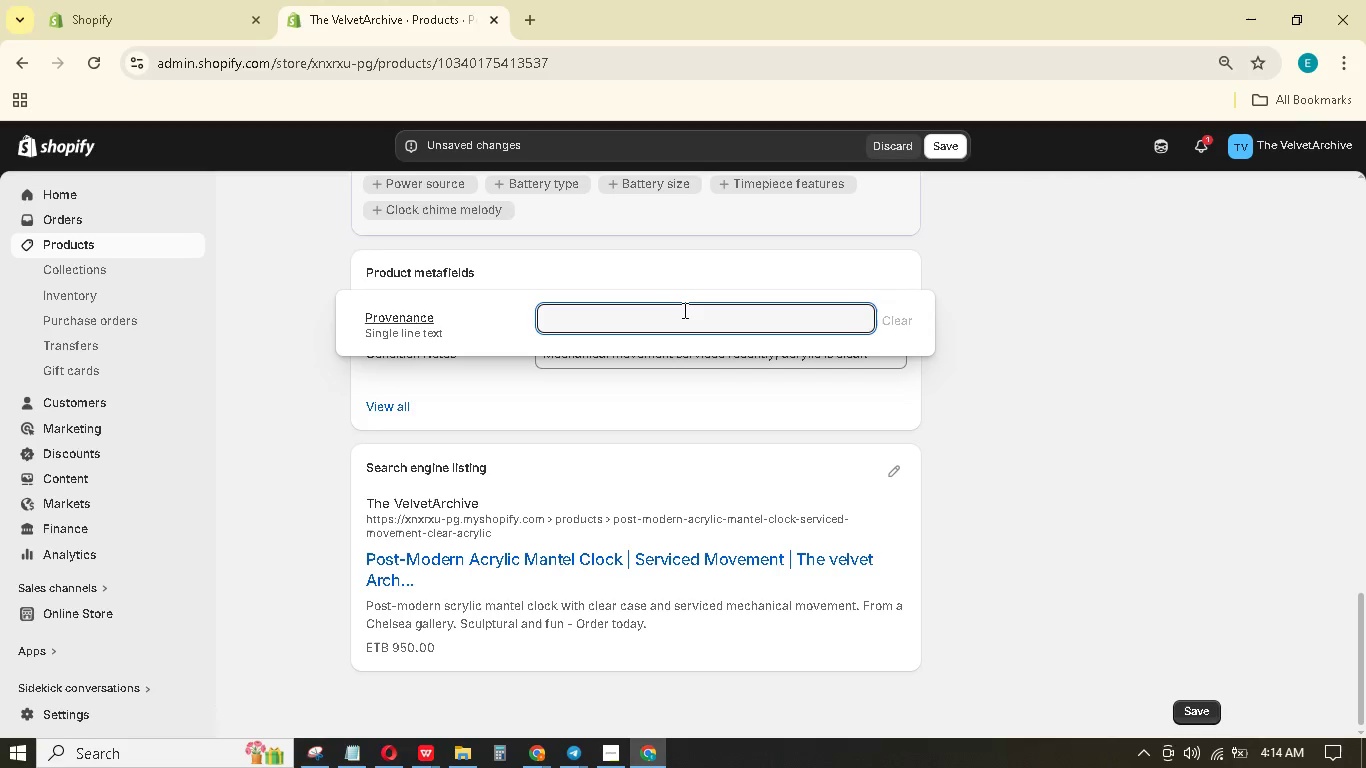 
type(Previously)
 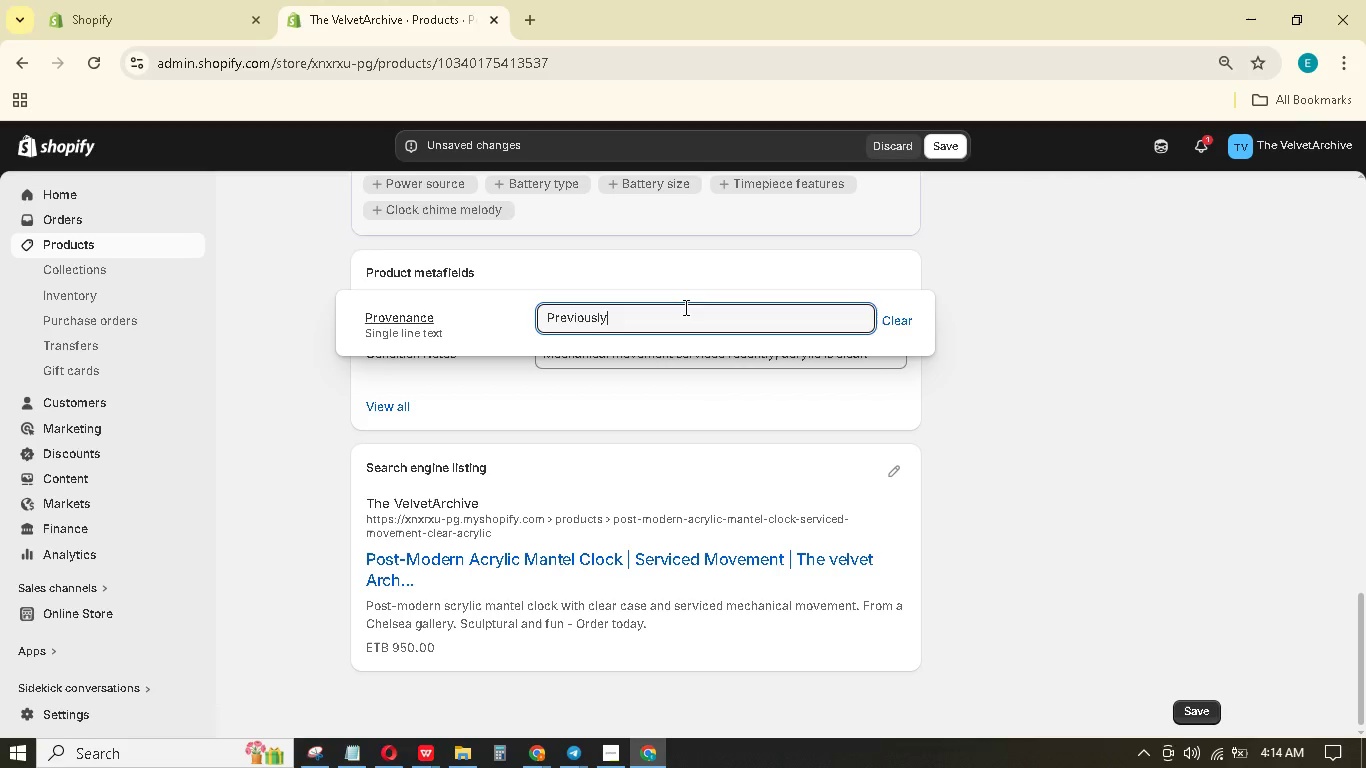 
wait(7.28)
 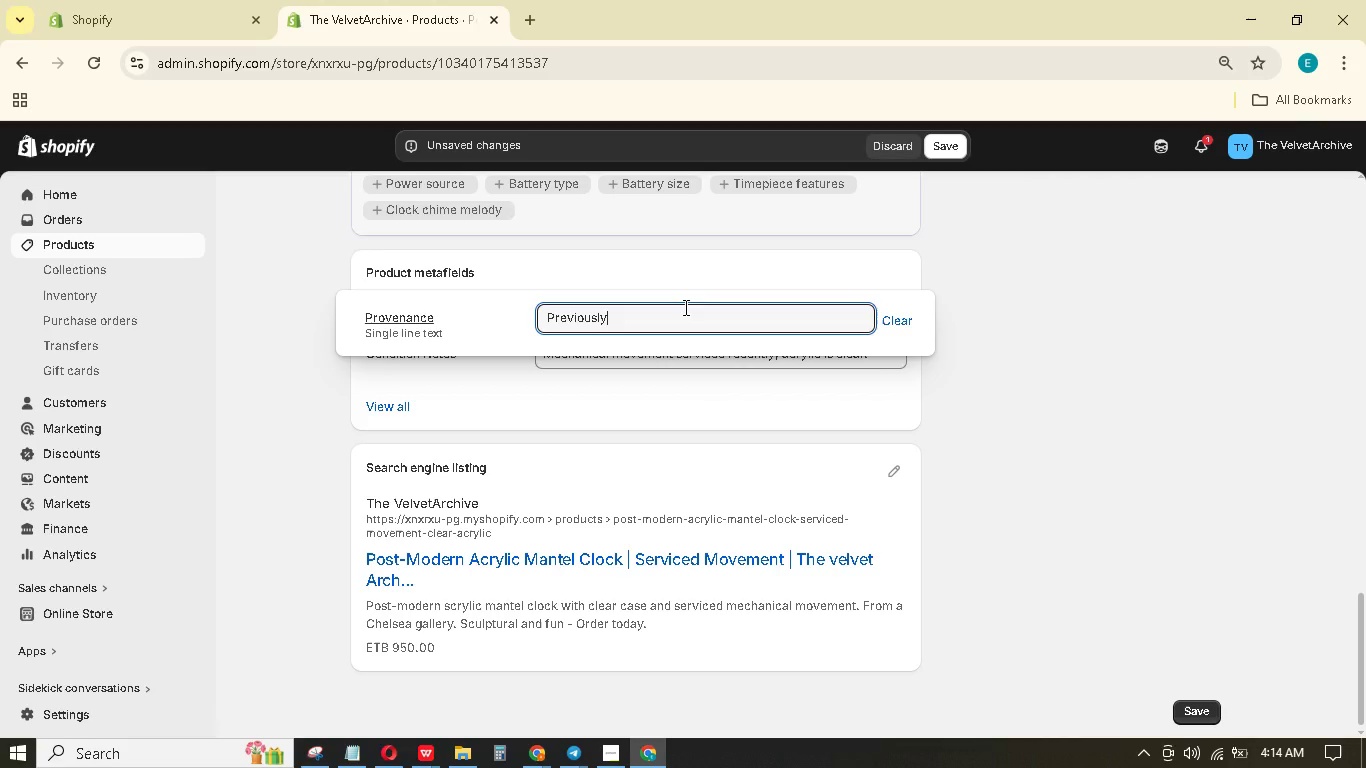 
type( held in a boutique gallery in Chelsea)
key(Backspace)
type(a, London.)
 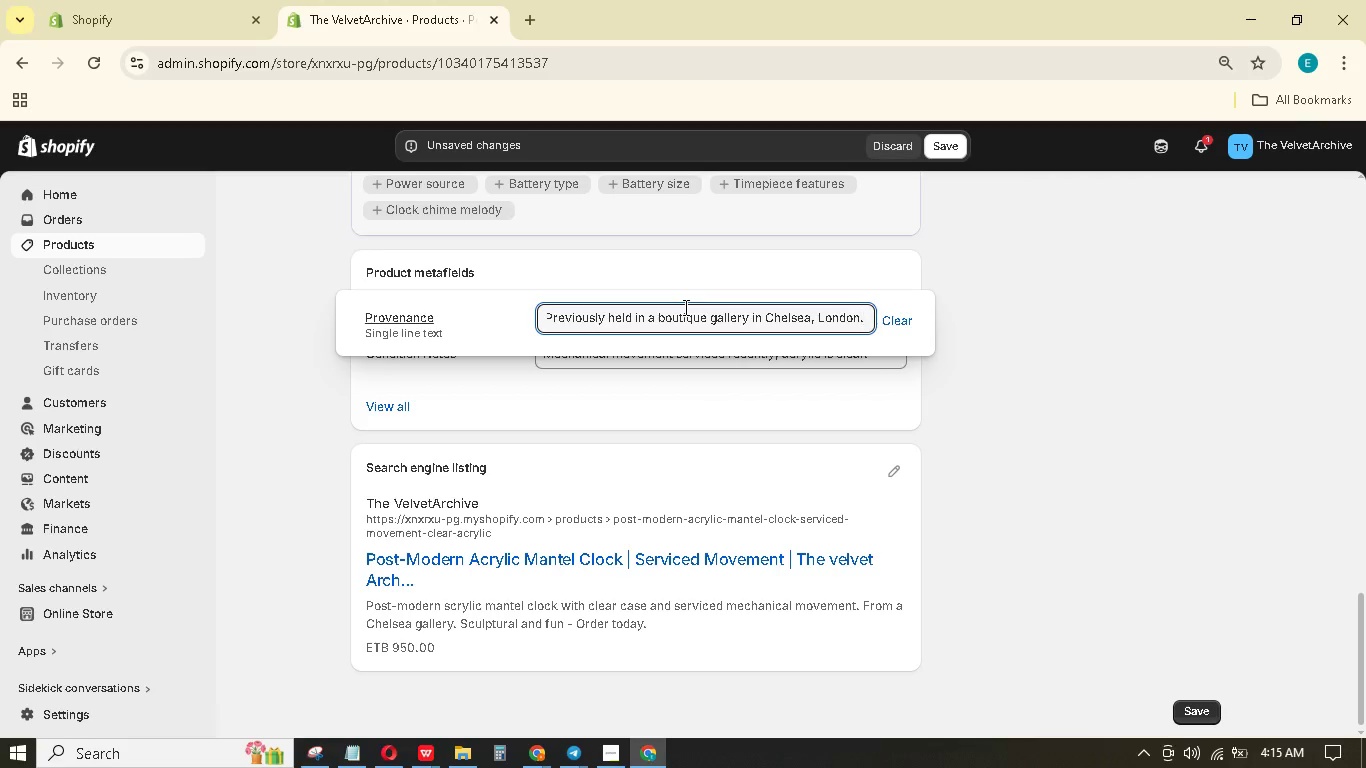 
left_click([1023, 318])
 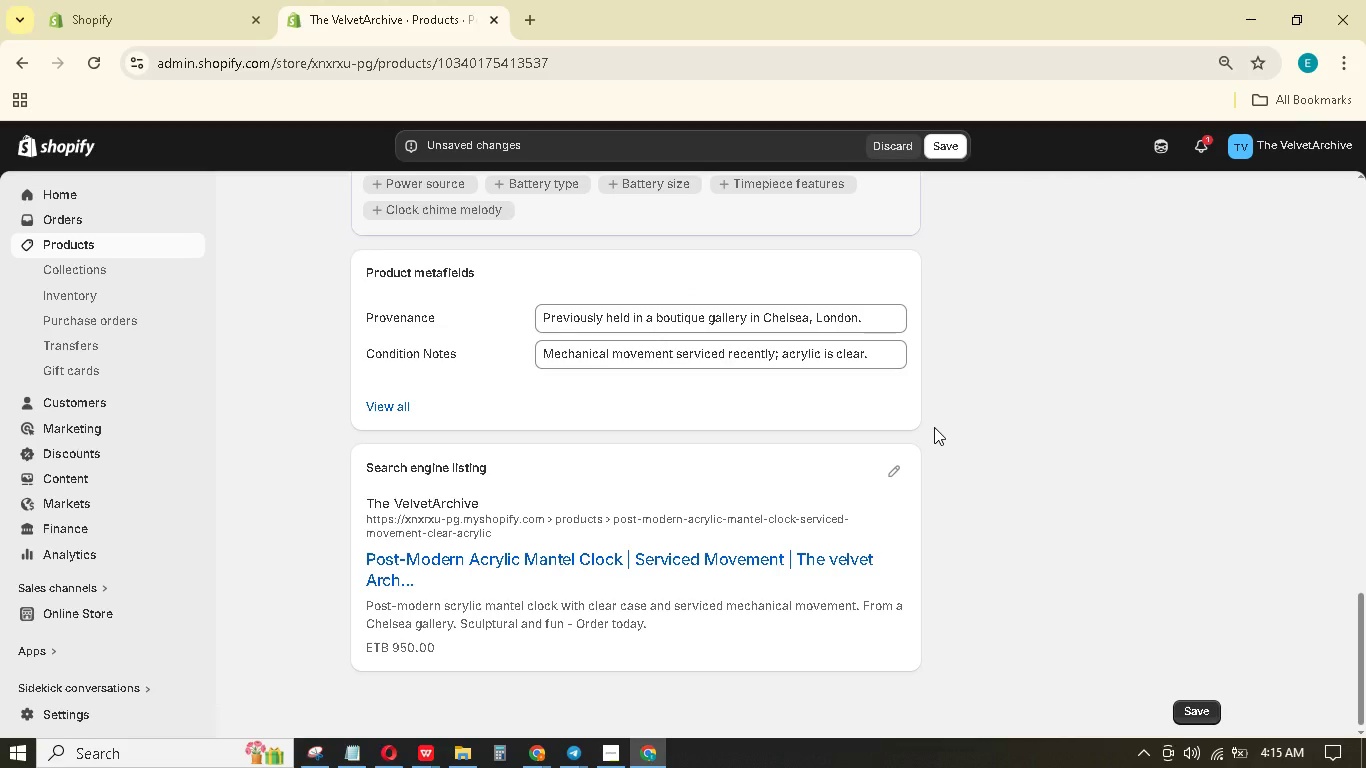 
scroll: coordinate [935, 426], scroll_direction: down, amount: 2.0
 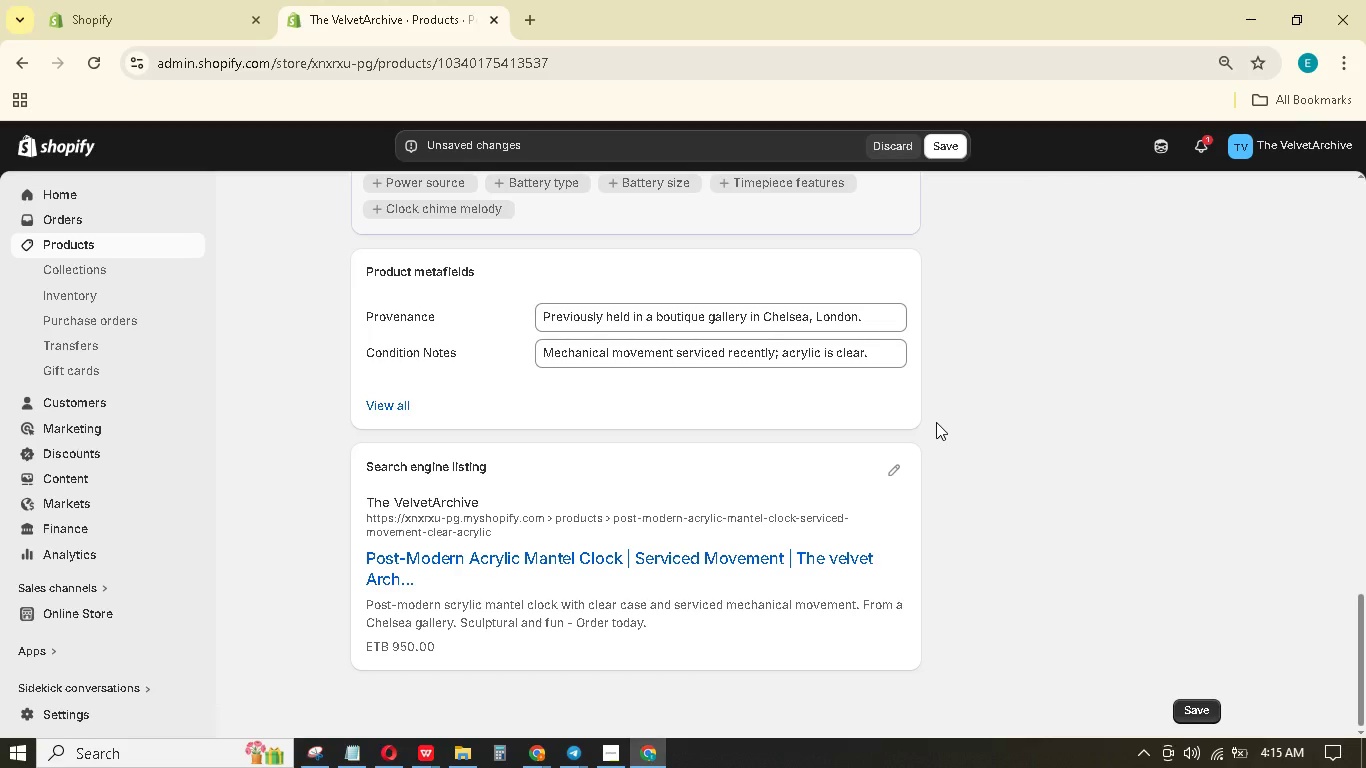 
wait(13.41)
 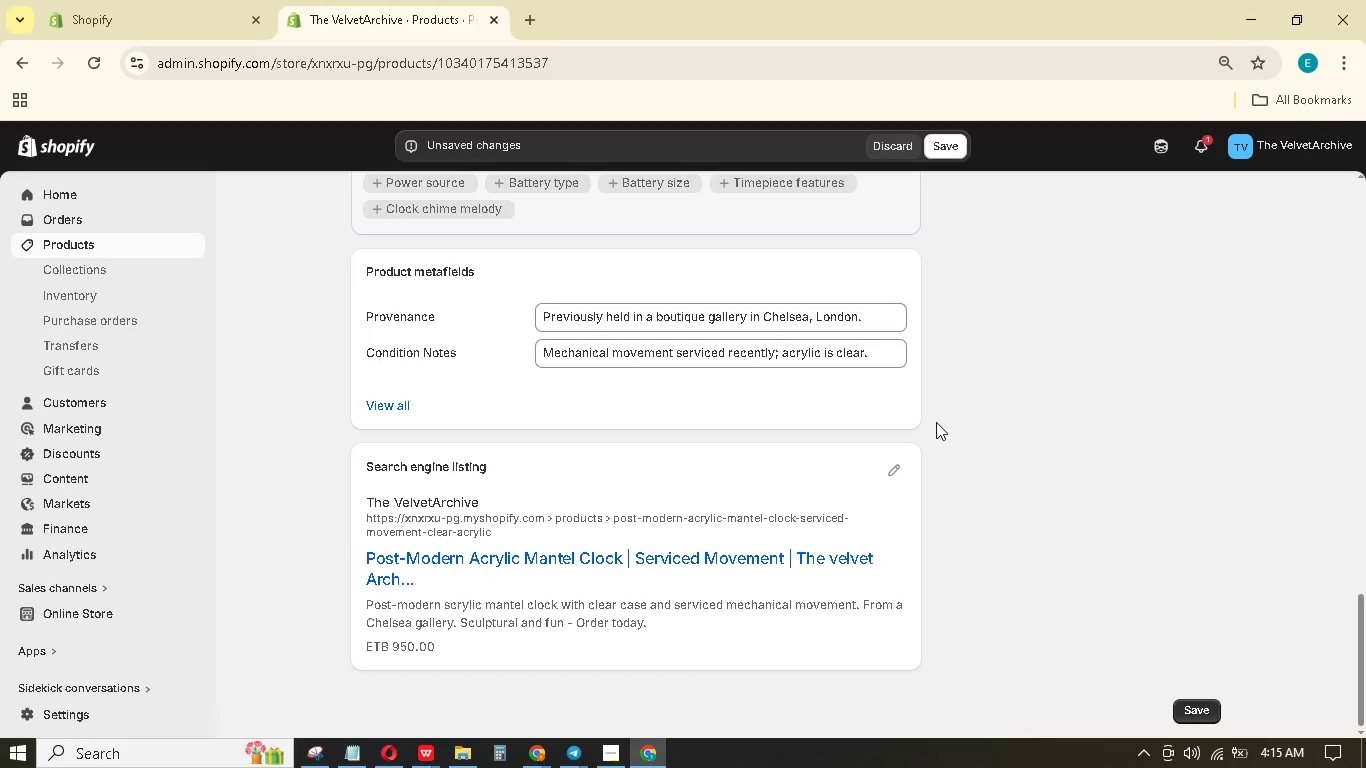 
scroll: coordinate [807, 567], scroll_direction: up, amount: 20.0
 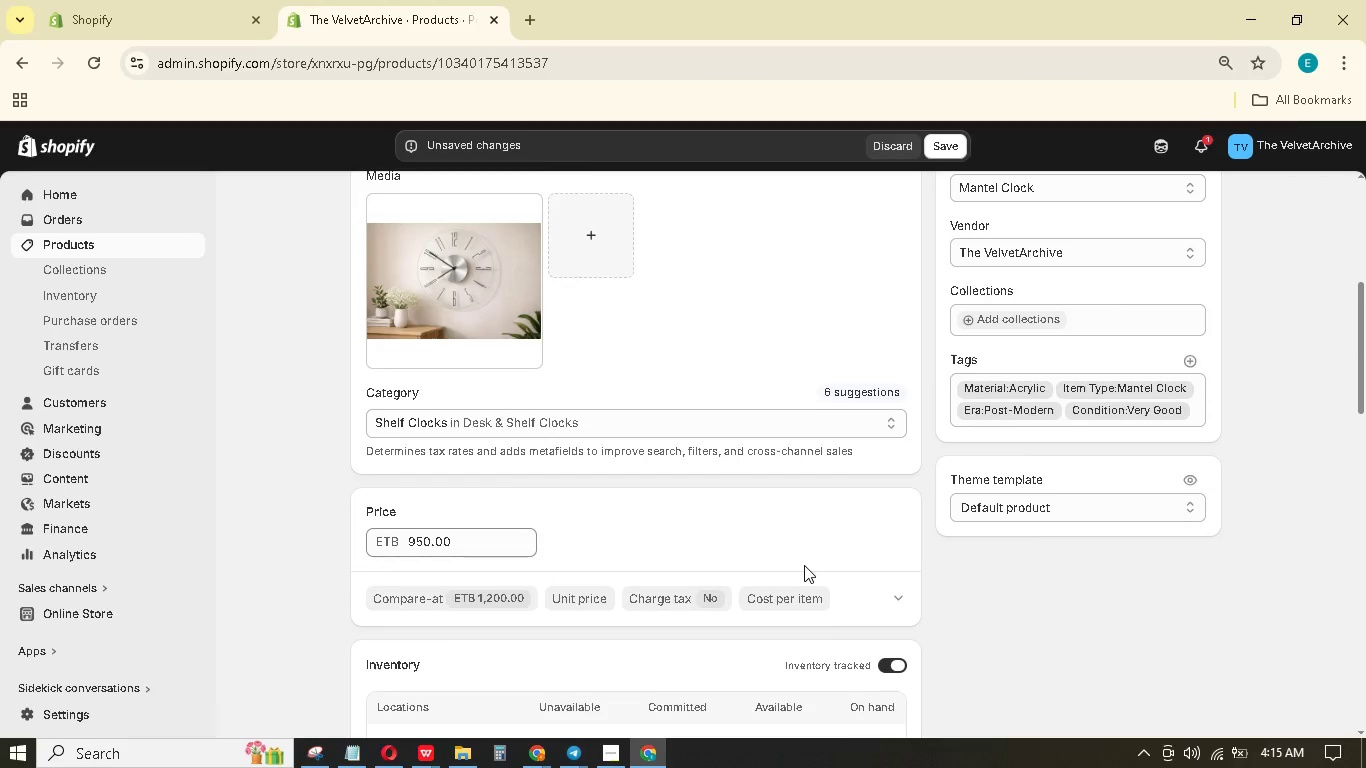 
scroll: coordinate [803, 556], scroll_direction: down, amount: 7.0
 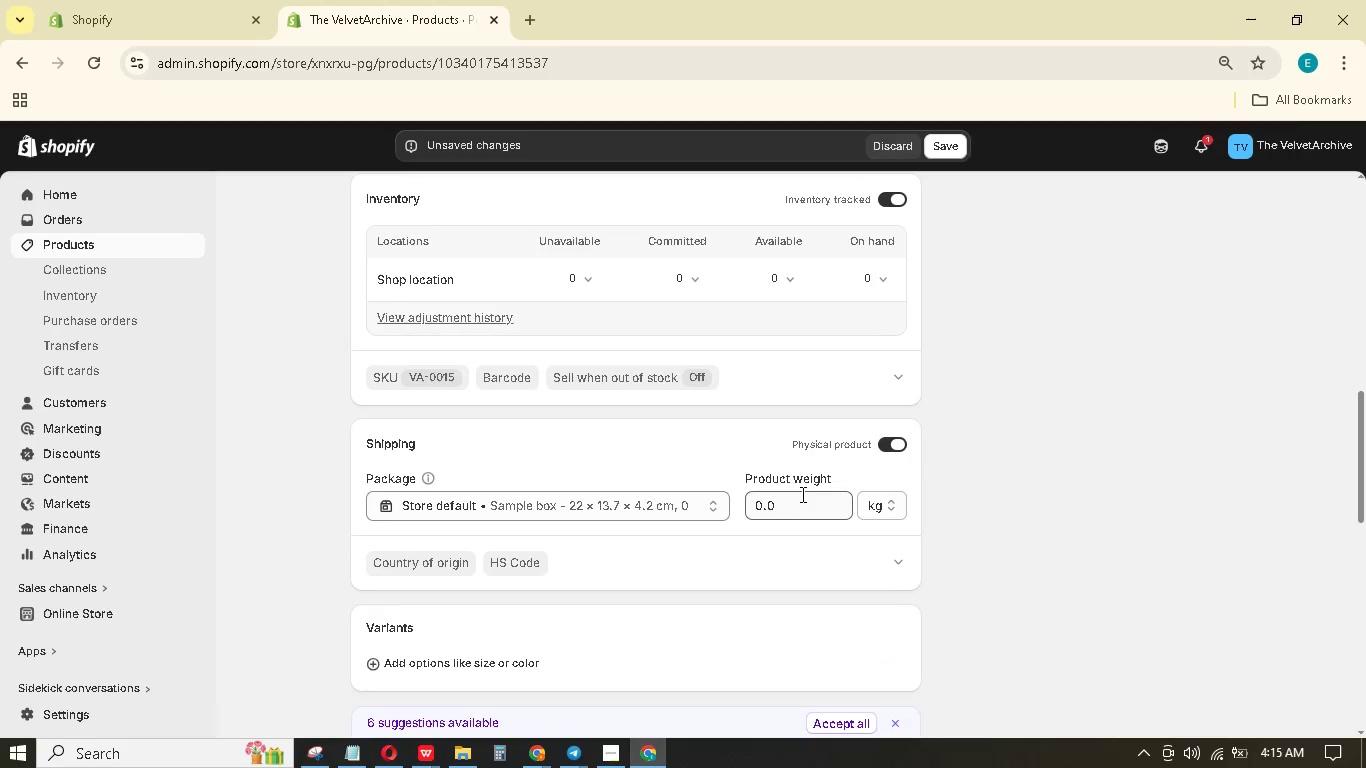 
left_click_drag(start_coordinate=[801, 493], to_coordinate=[738, 492])
 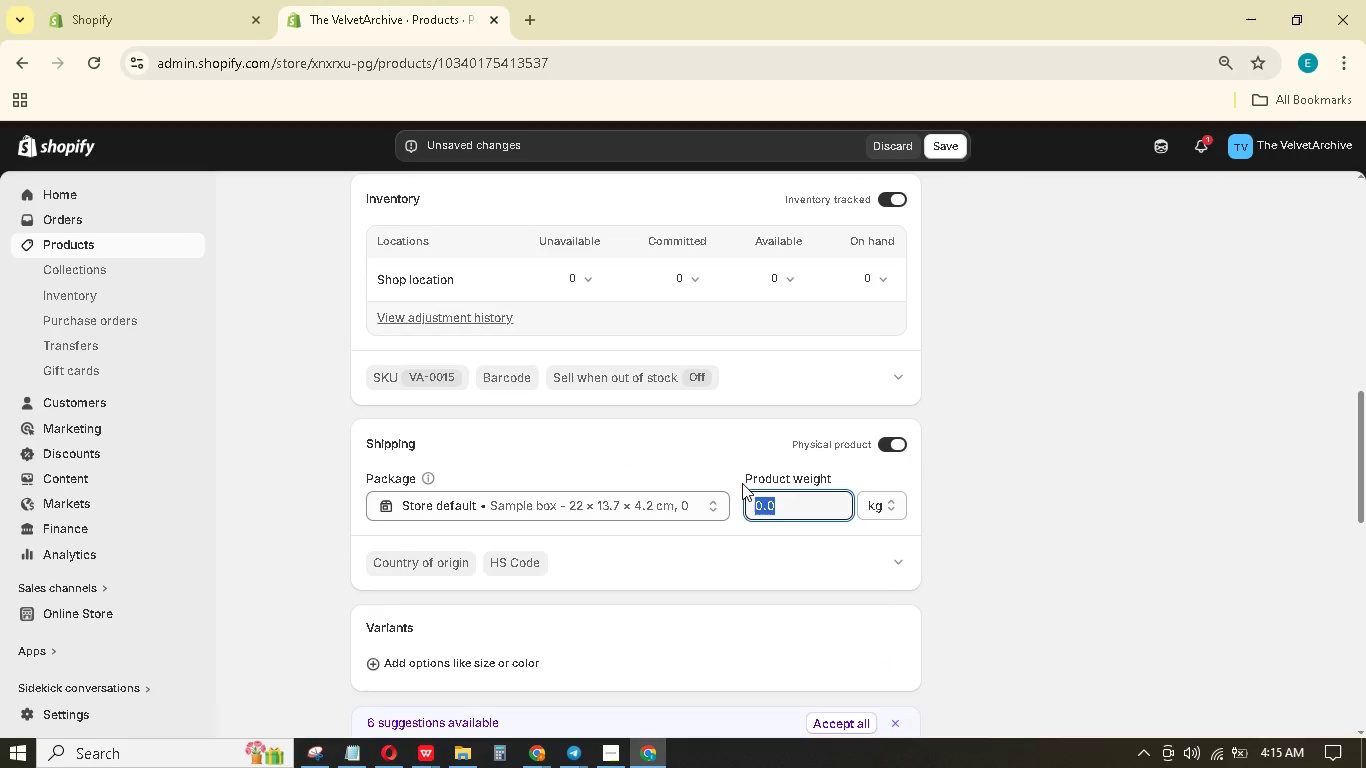 
key(Numpad3)
 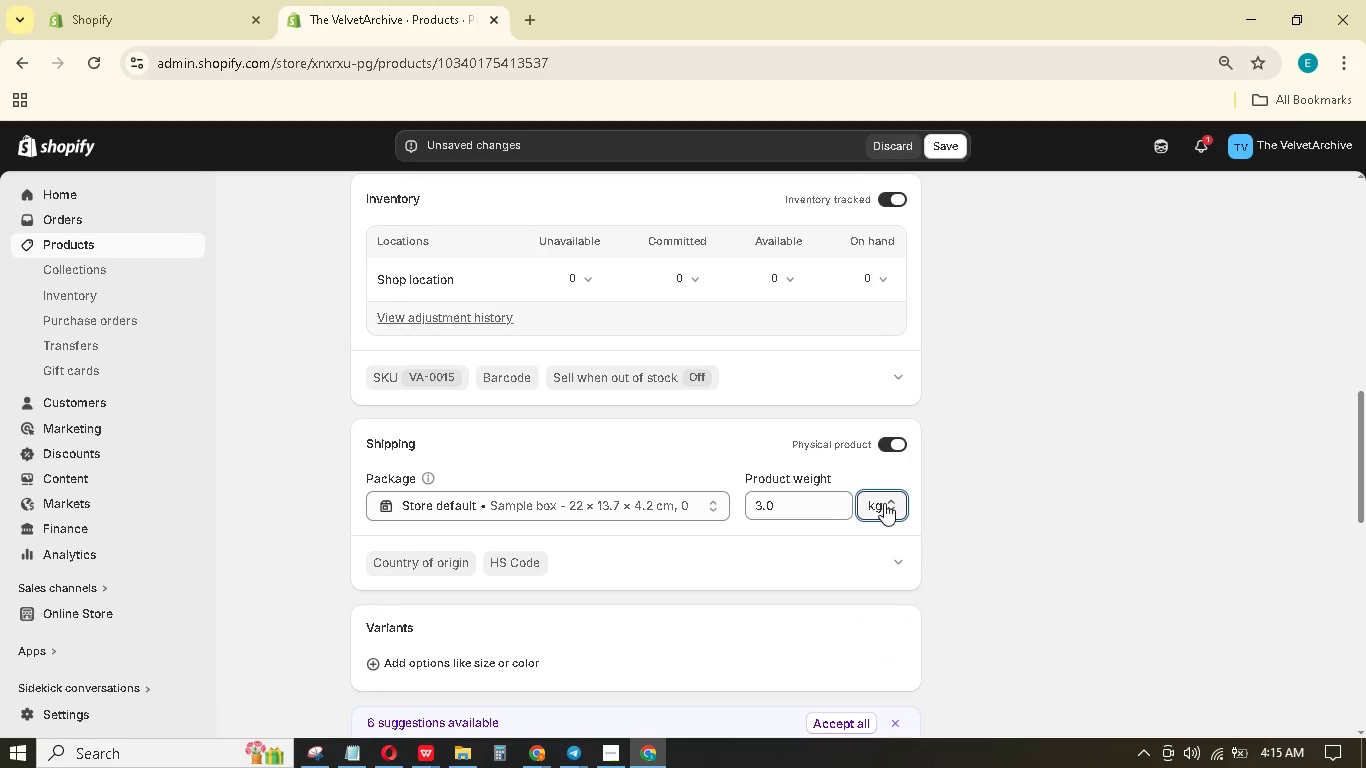 
left_click([872, 533])
 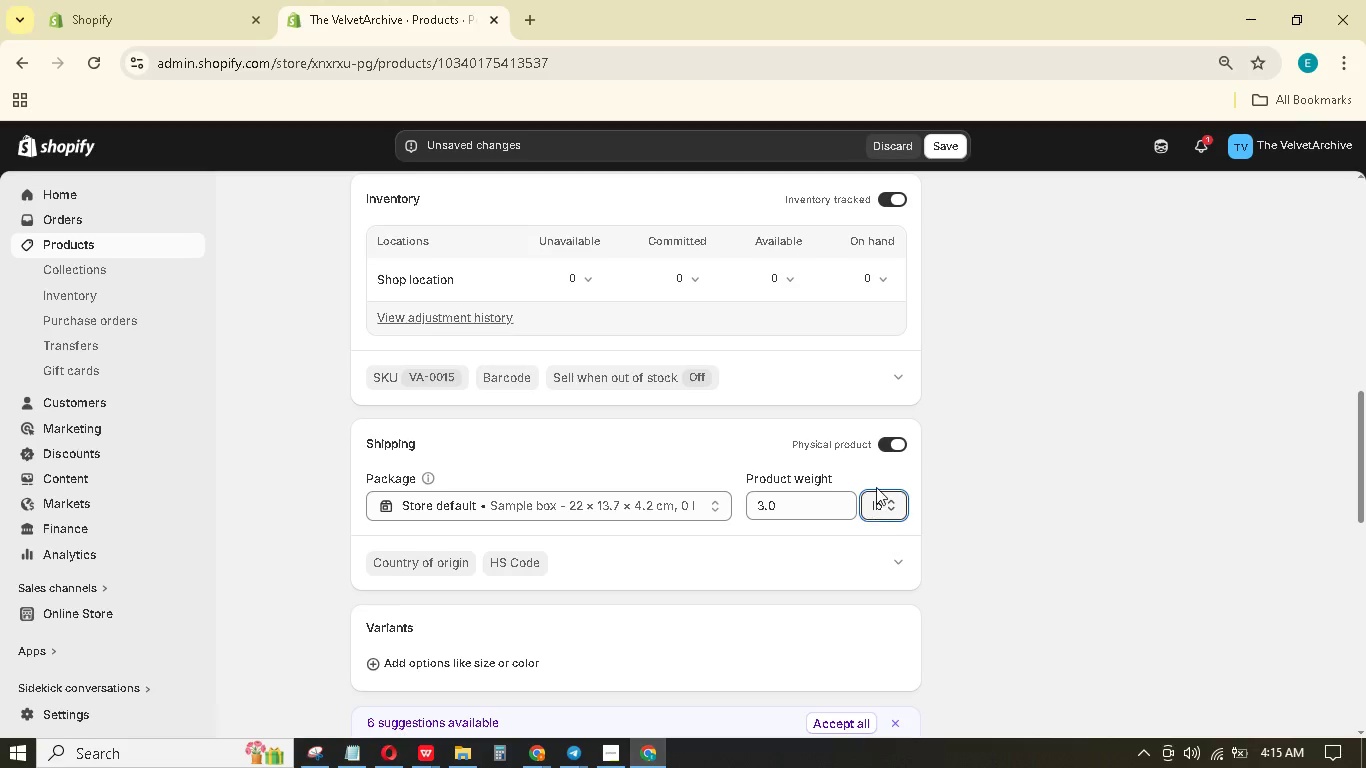 
scroll: coordinate [881, 497], scroll_direction: up, amount: 4.0
 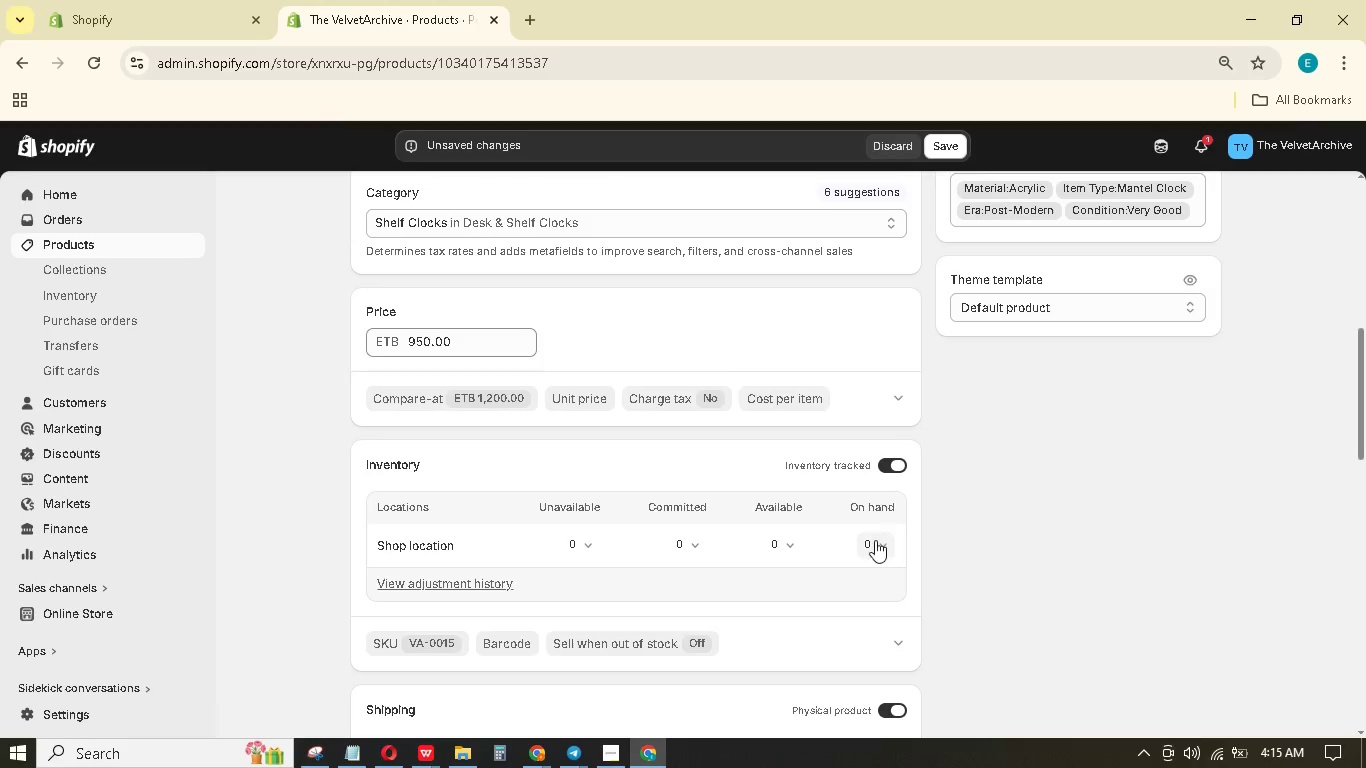 
left_click([874, 542])
 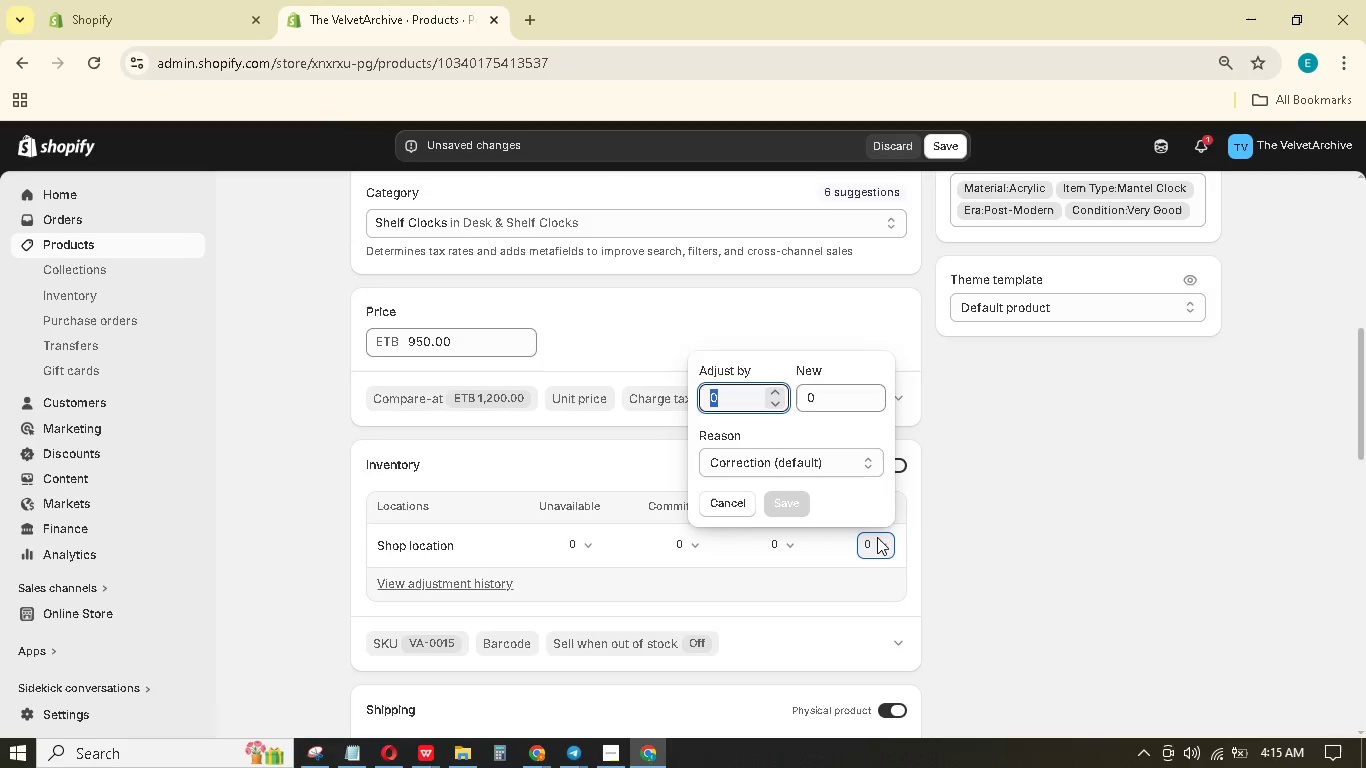 
key(Numpad1)
 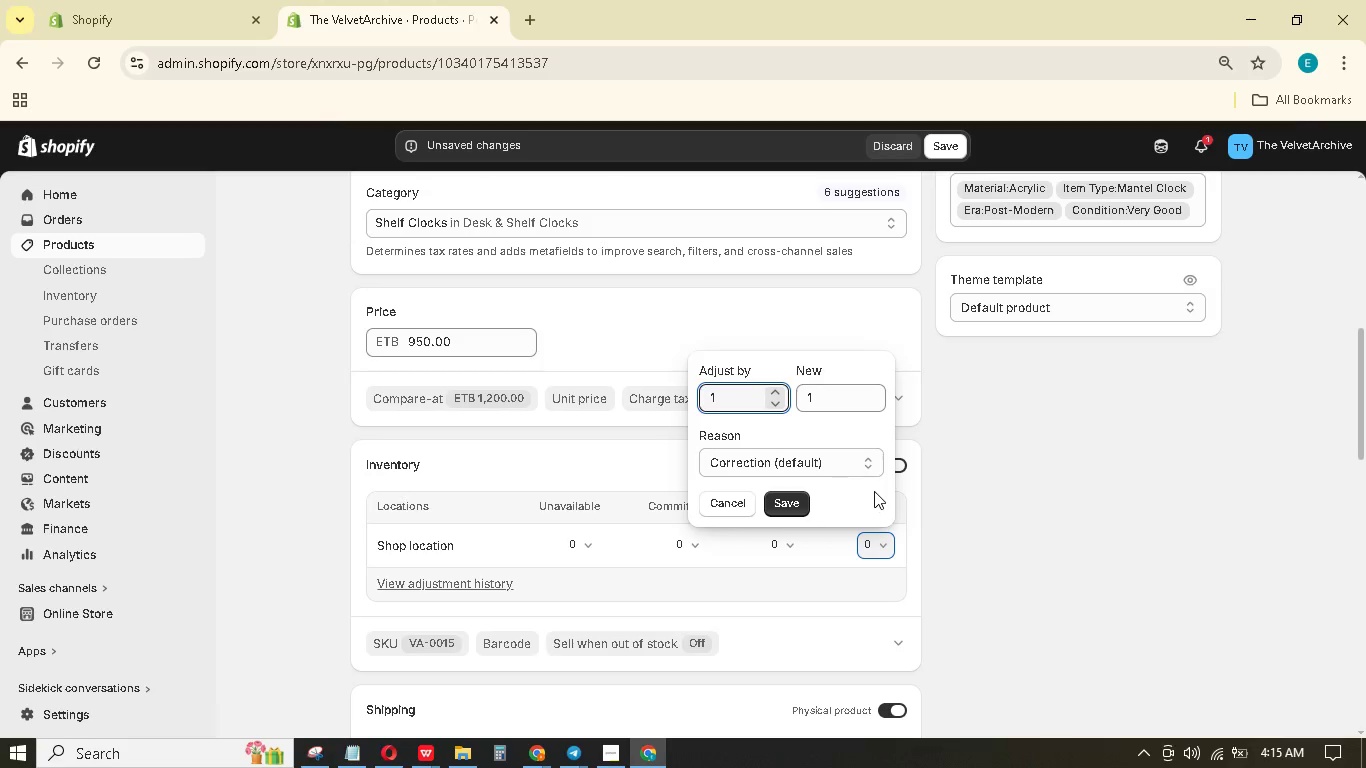 
scroll: coordinate [874, 491], scroll_direction: up, amount: 4.0
 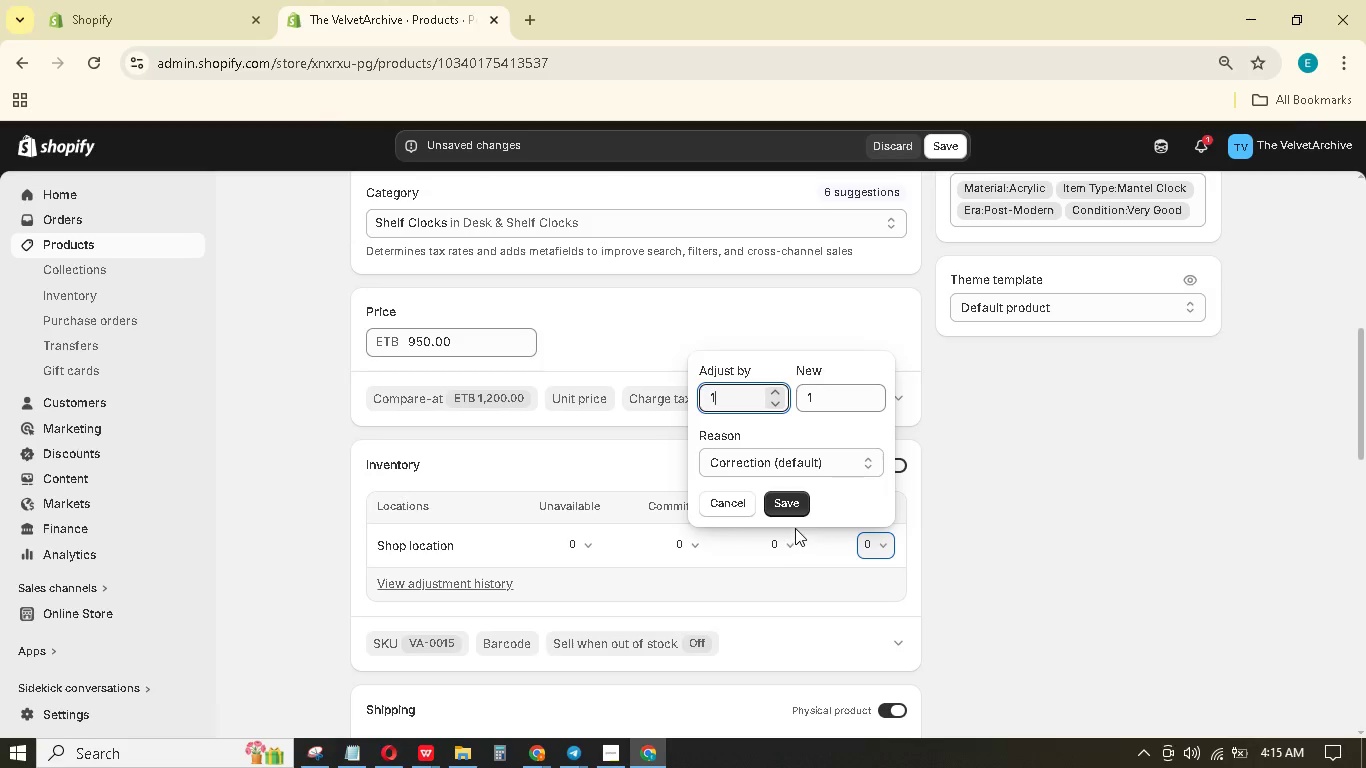 
left_click([803, 497])
 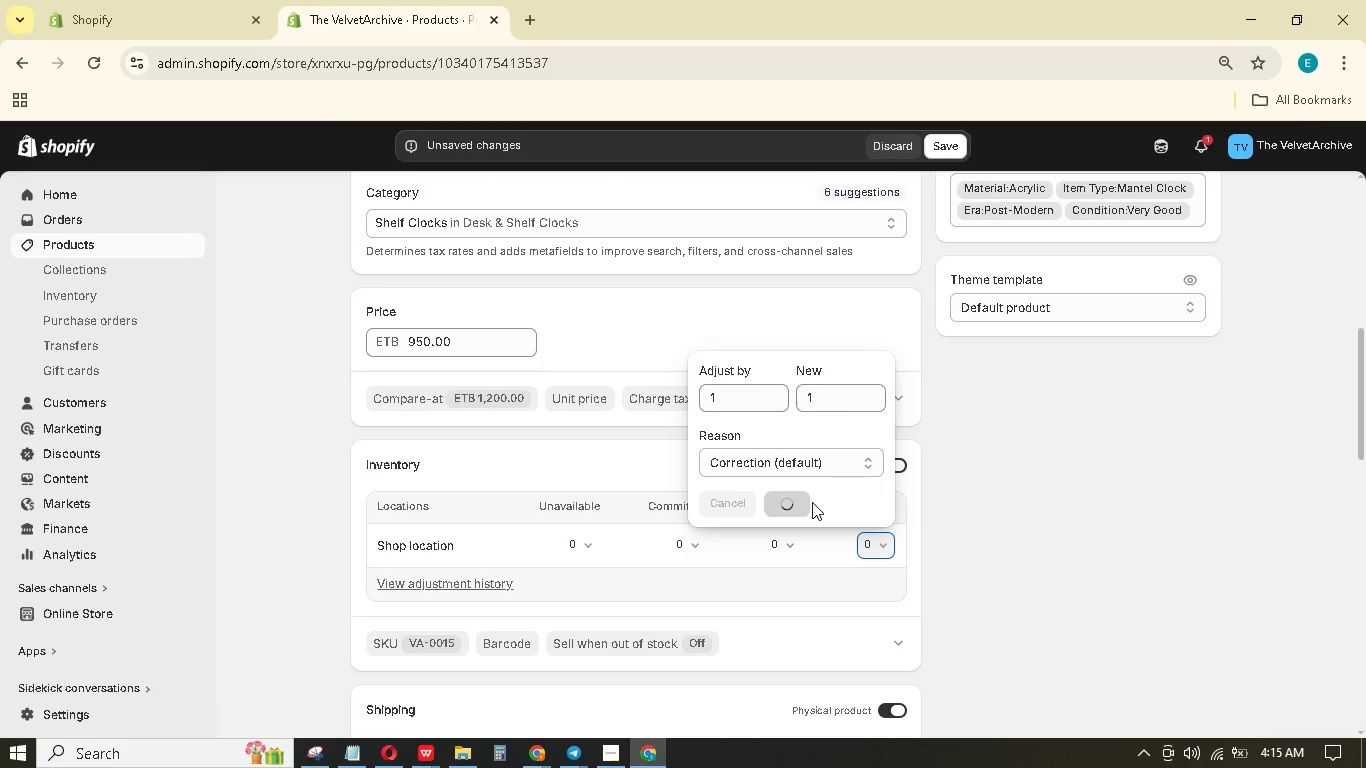 
scroll: coordinate [813, 500], scroll_direction: up, amount: 4.0
 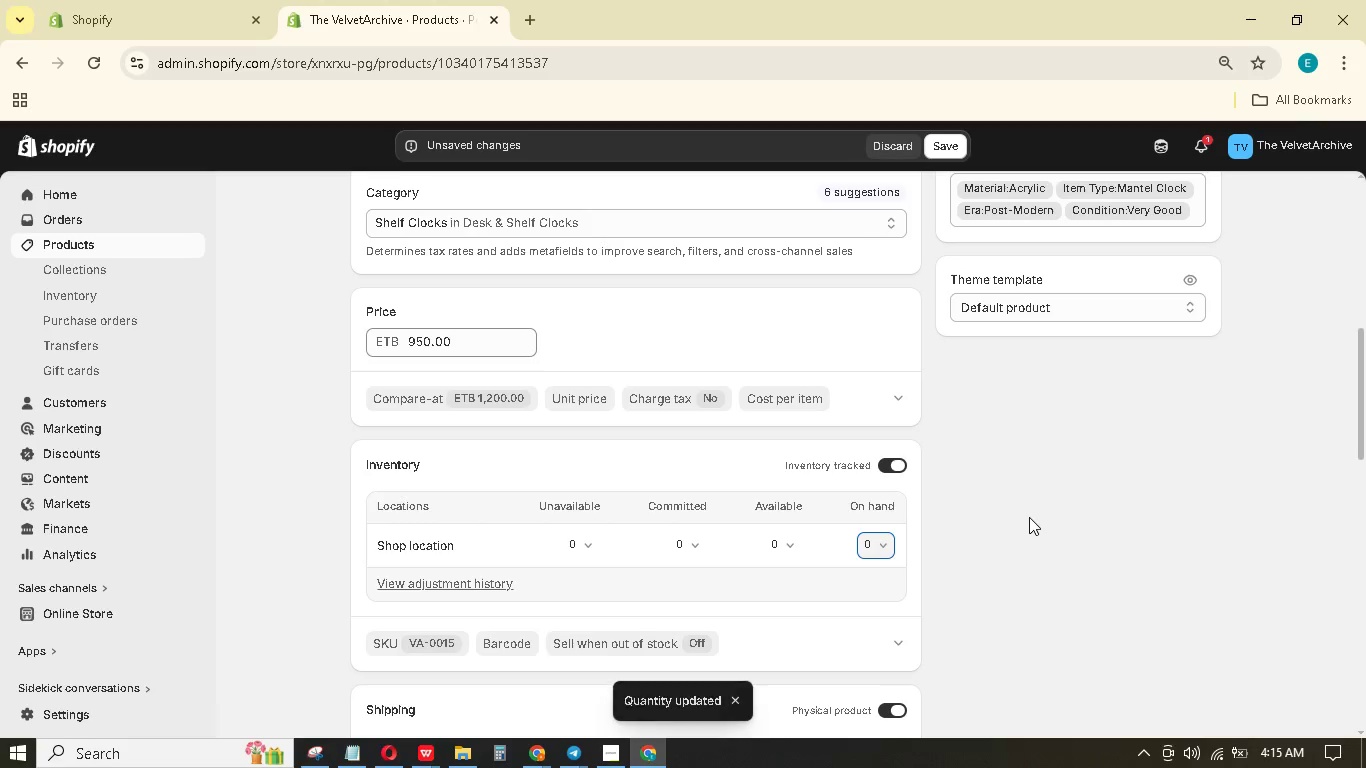 
left_click([1029, 516])
 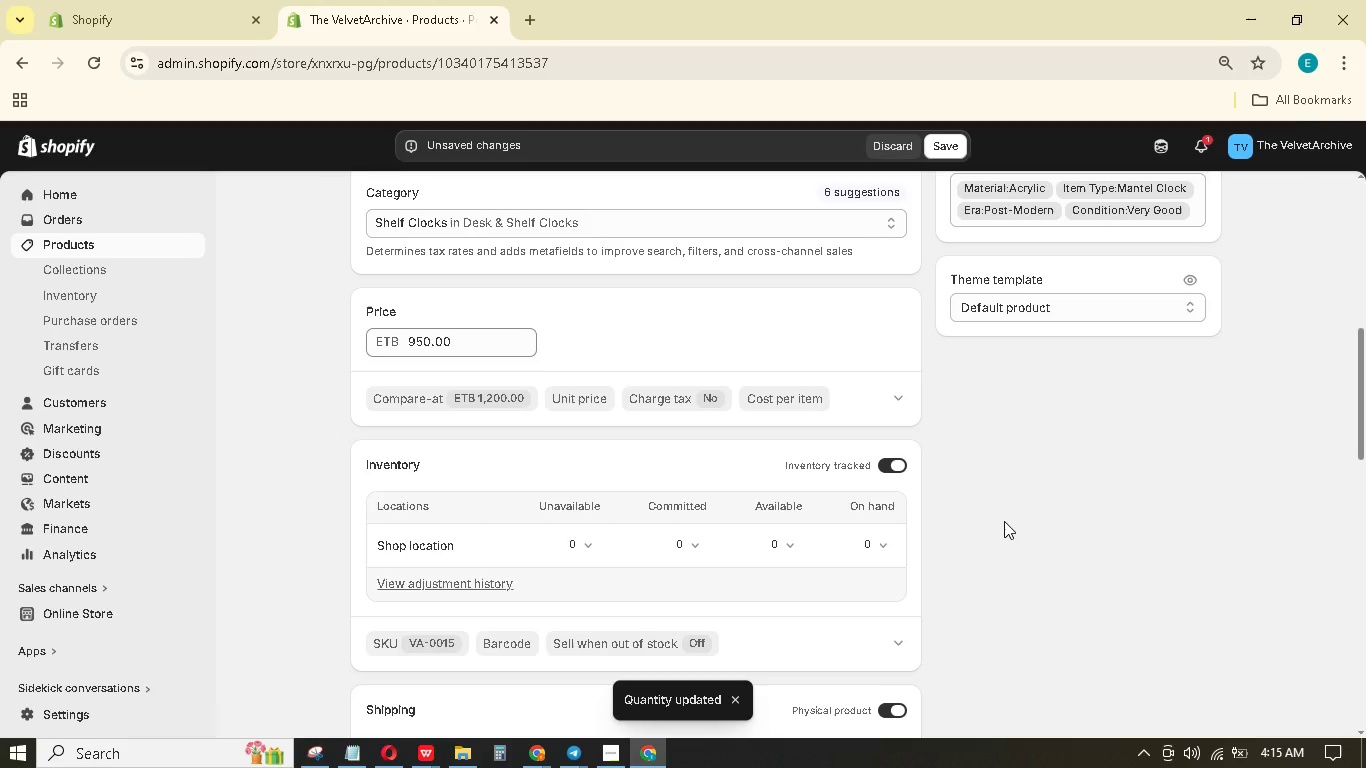 
scroll: coordinate [1010, 515], scroll_direction: up, amount: 5.0
 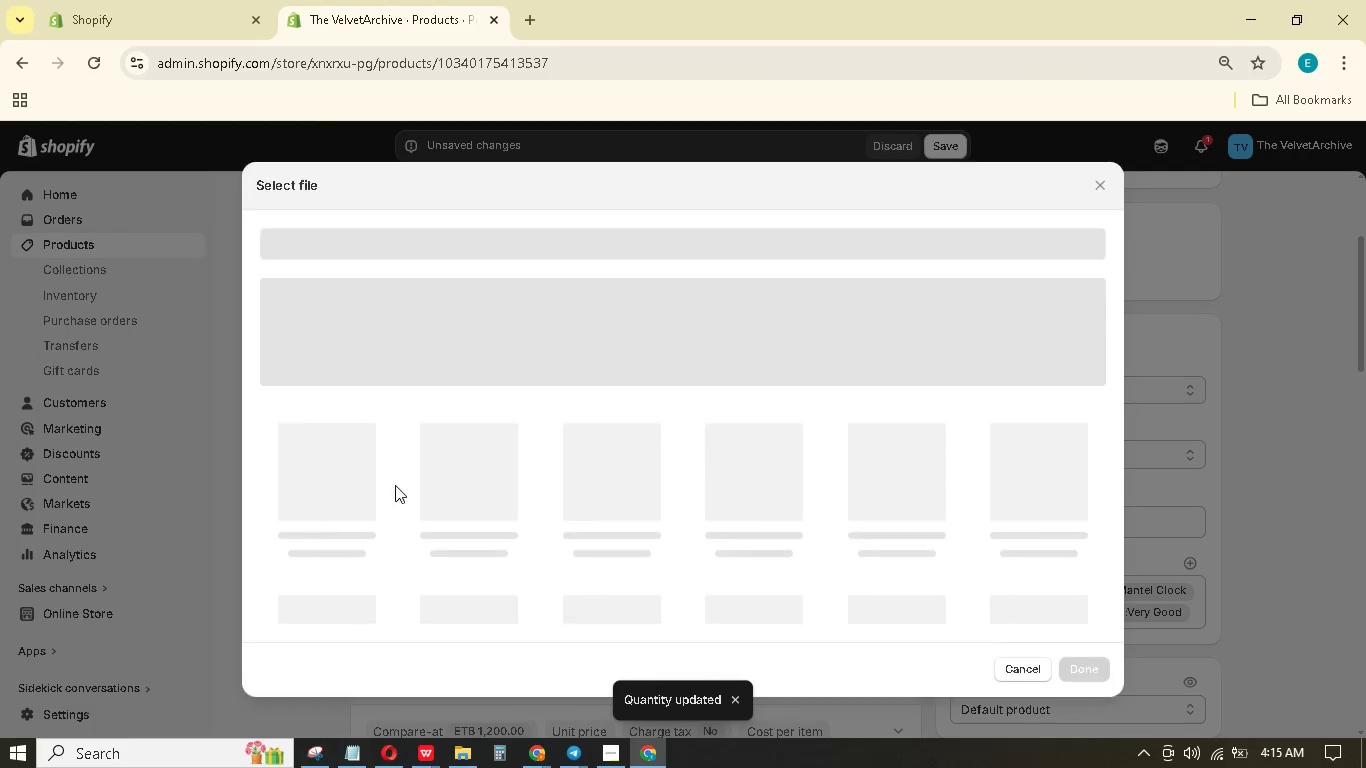 
left_click([350, 476])
 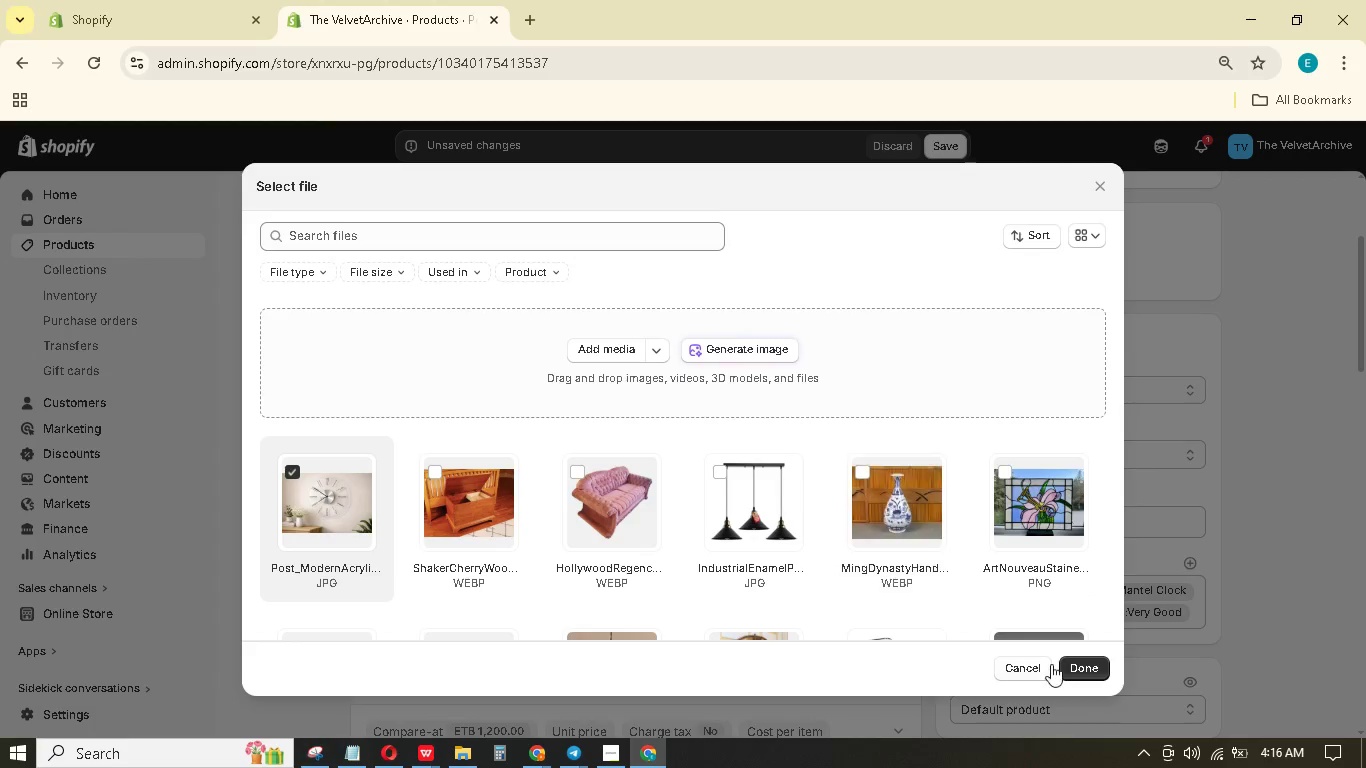 
left_click([1072, 663])
 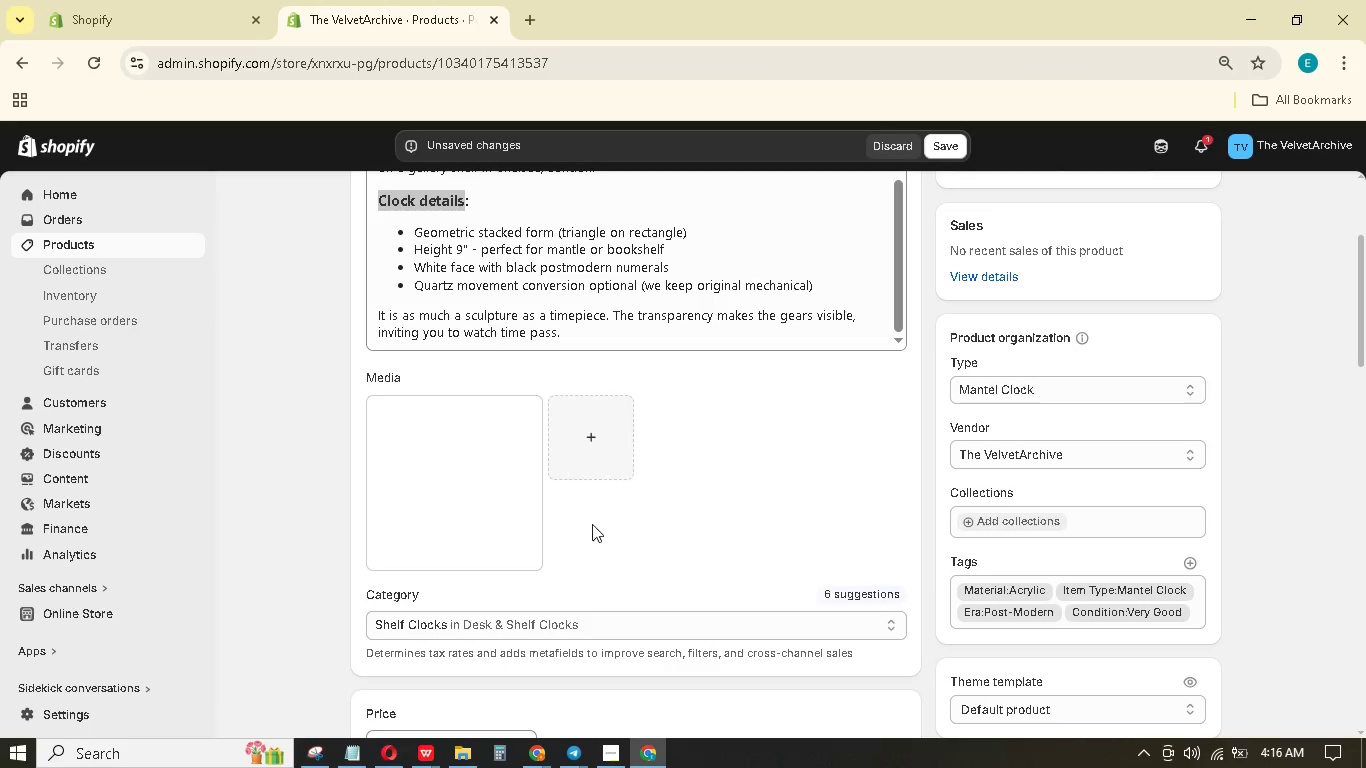 
left_click([471, 471])
 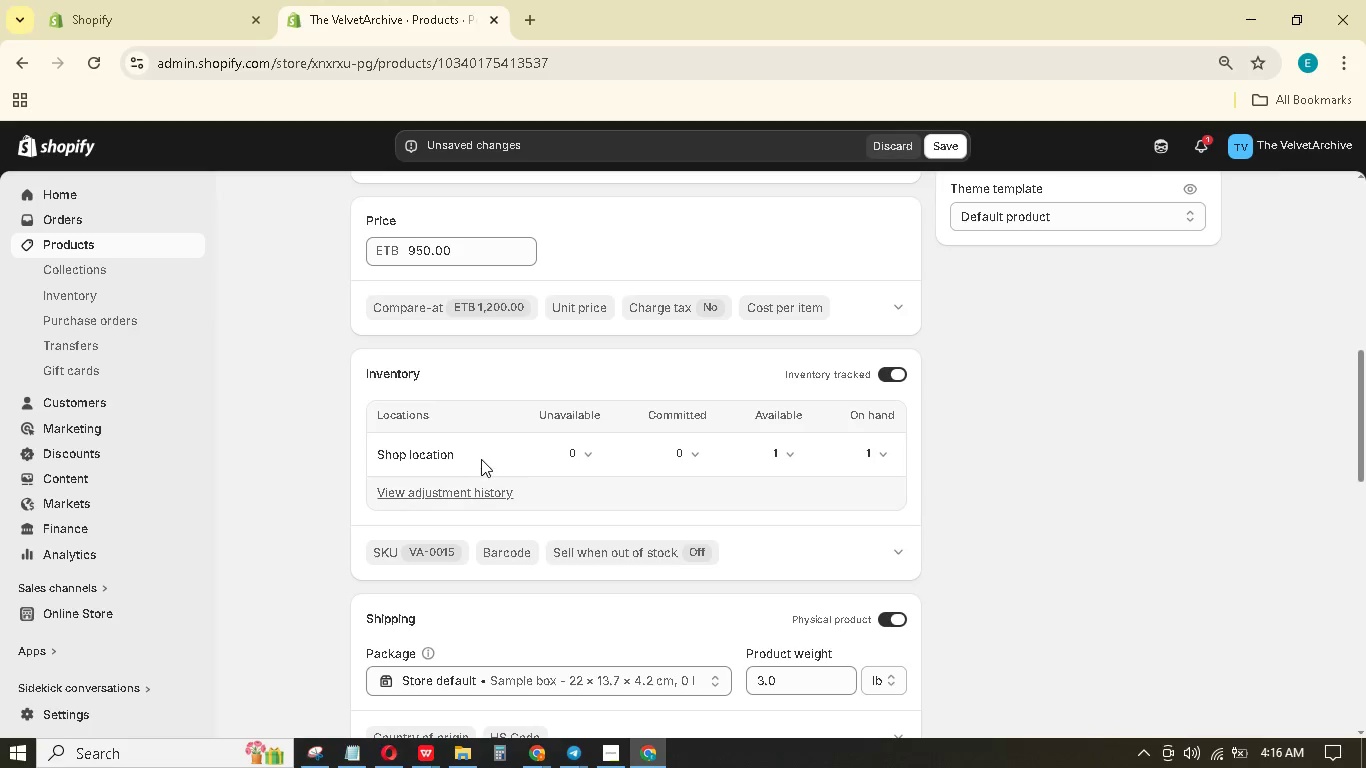 
scroll: coordinate [487, 457], scroll_direction: up, amount: 8.0
 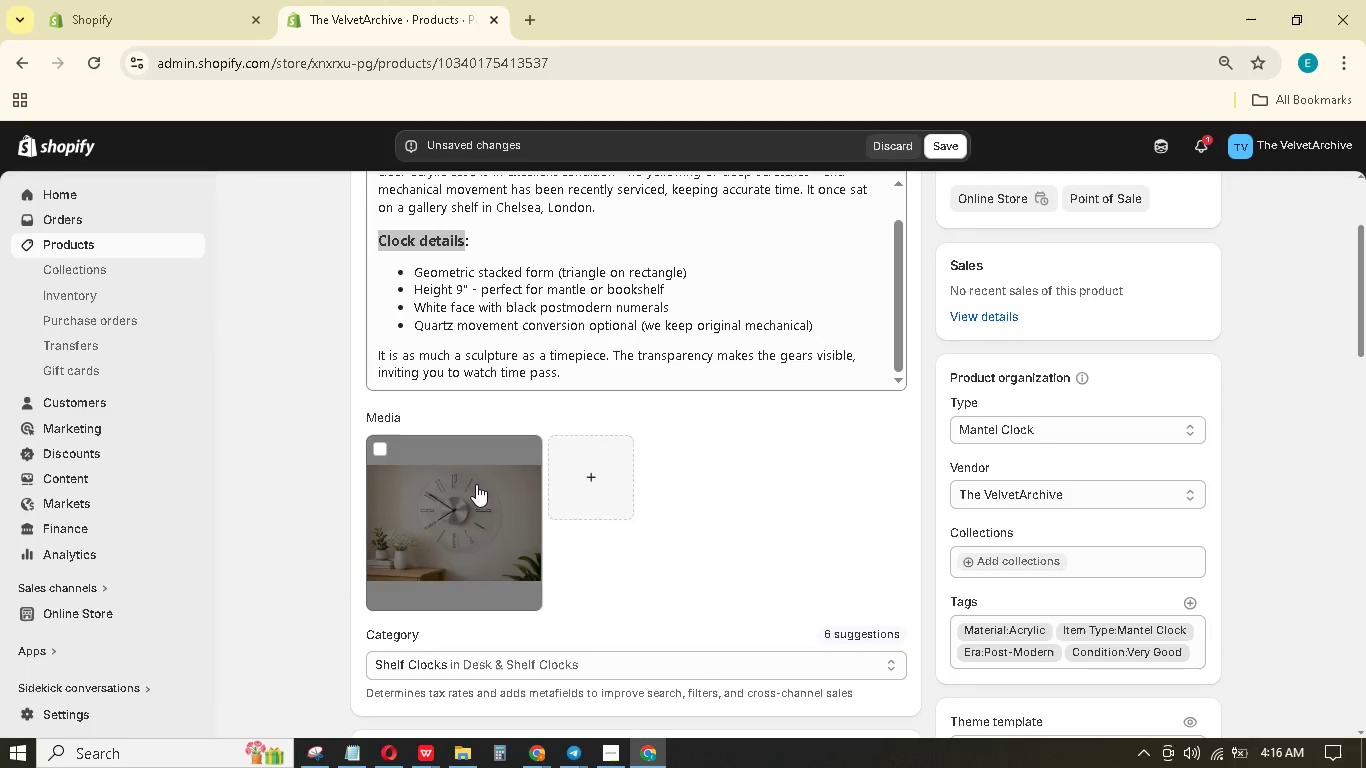 
left_click([475, 485])
 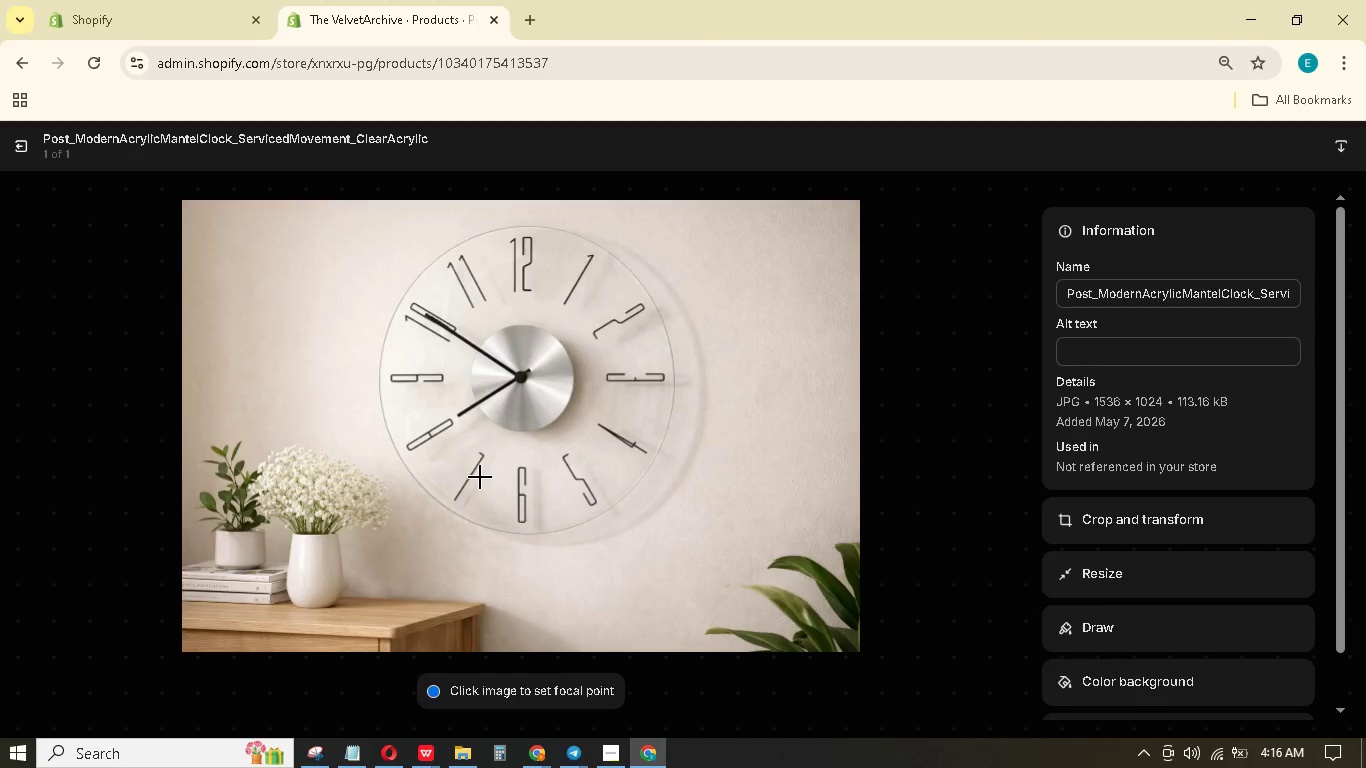 
wait(5.33)
 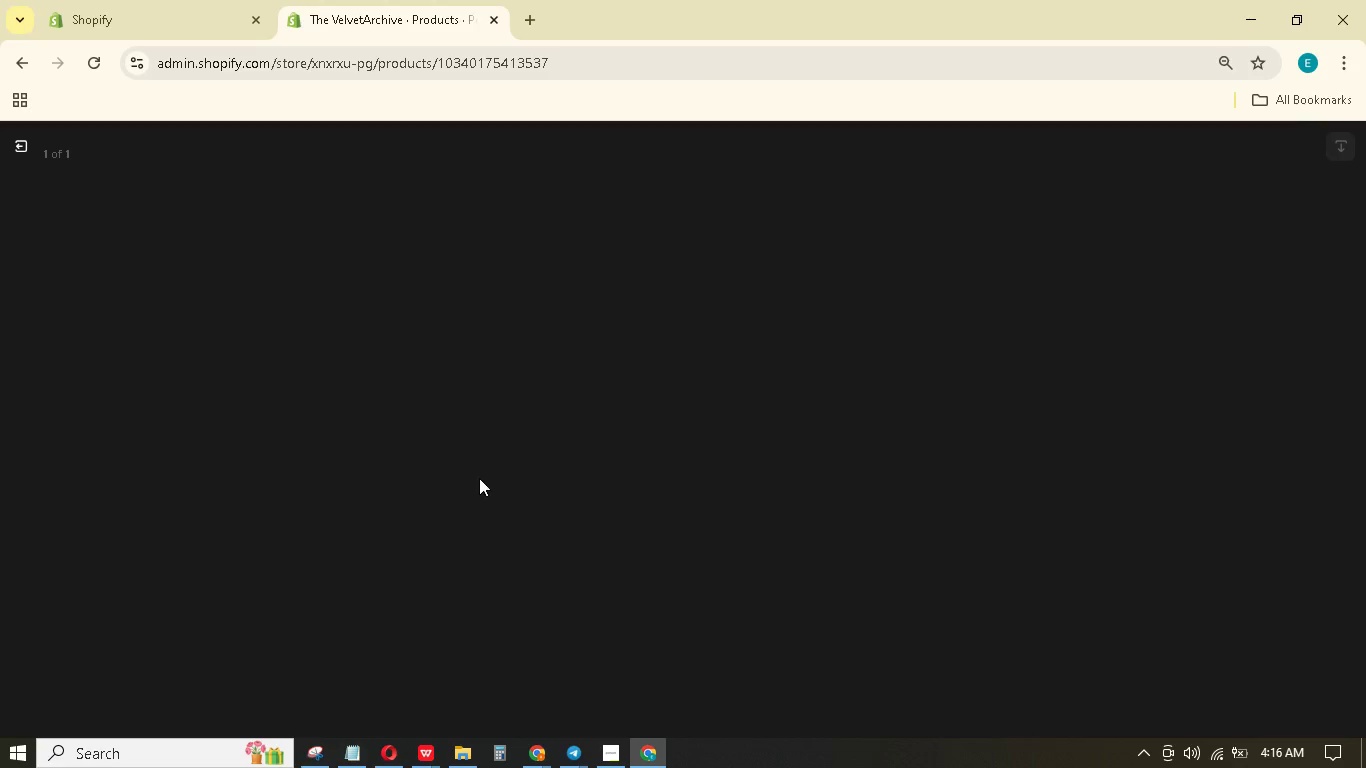 
left_click([1124, 355])
 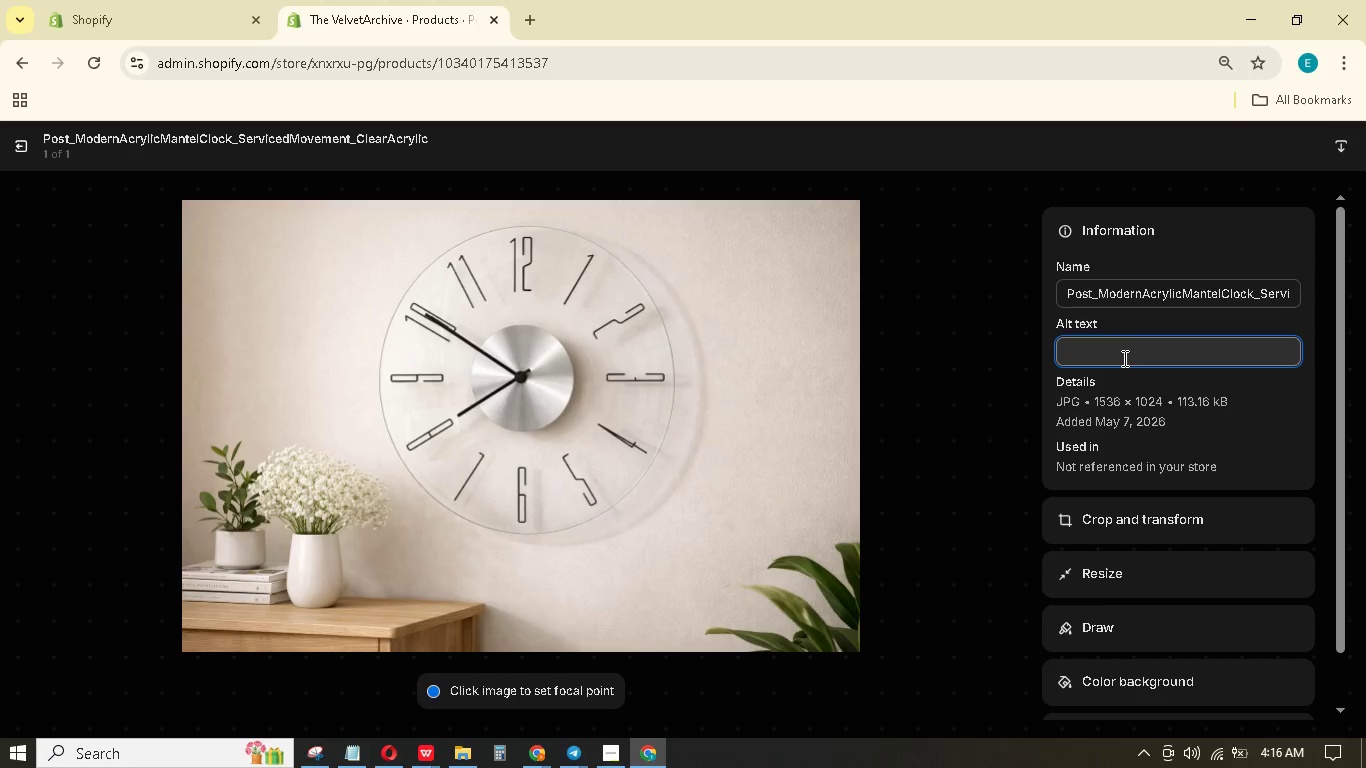 
type(Clear geometric shape and visible gears, antique clock.)
 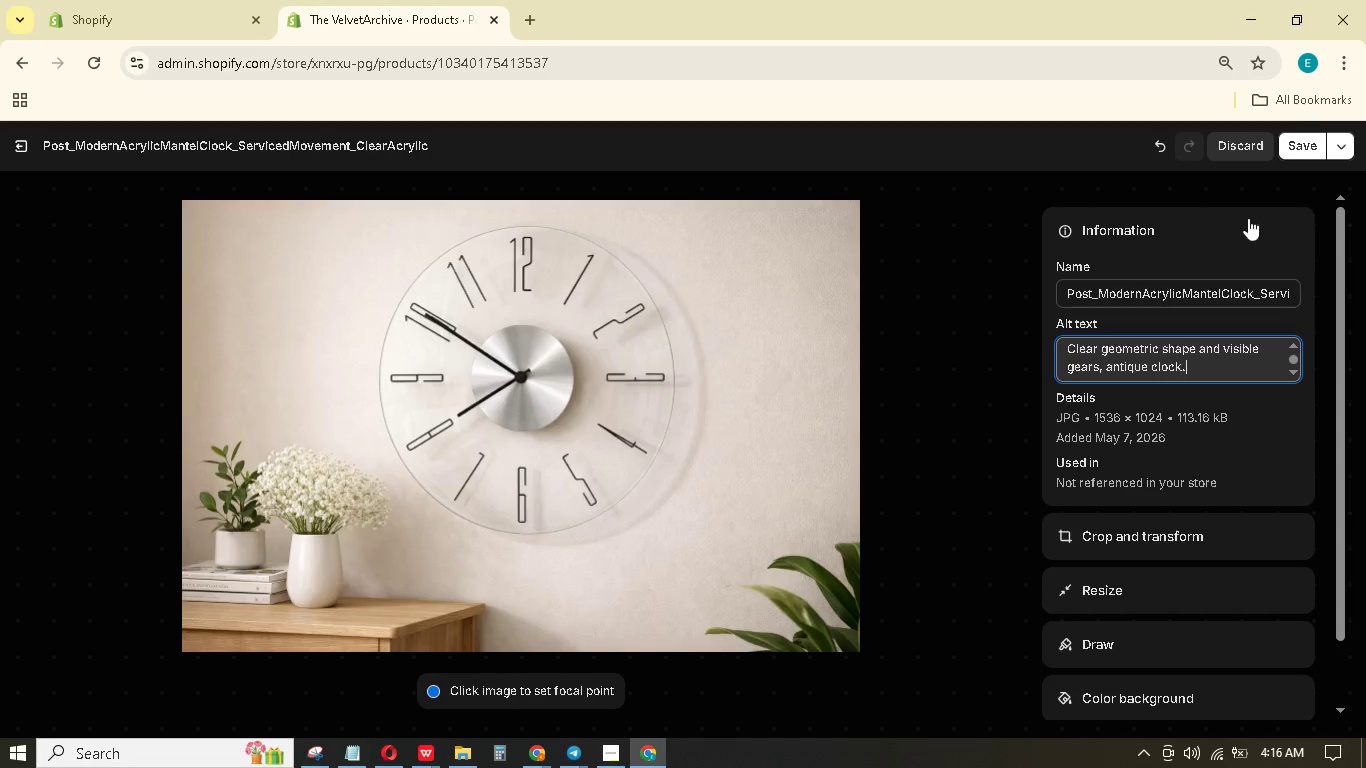 
left_click([1298, 147])
 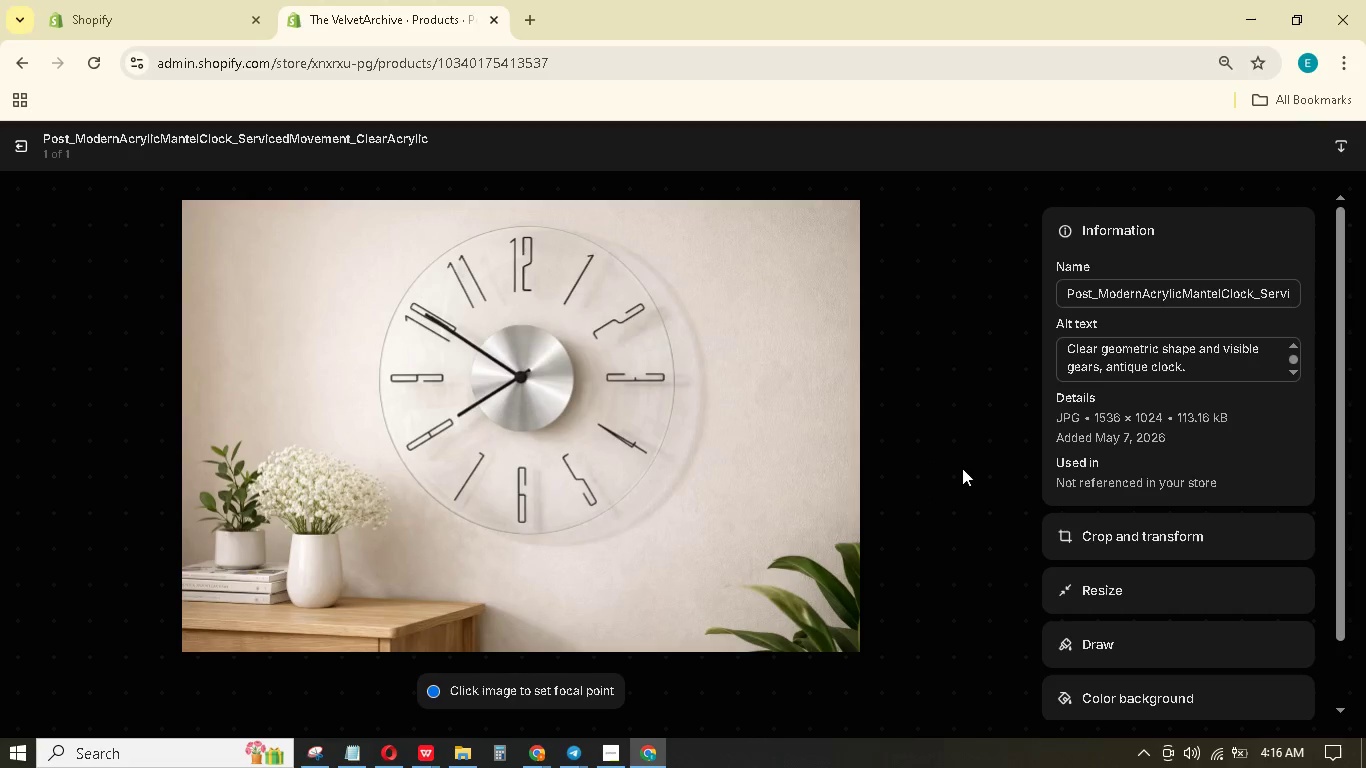 
wait(7.58)
 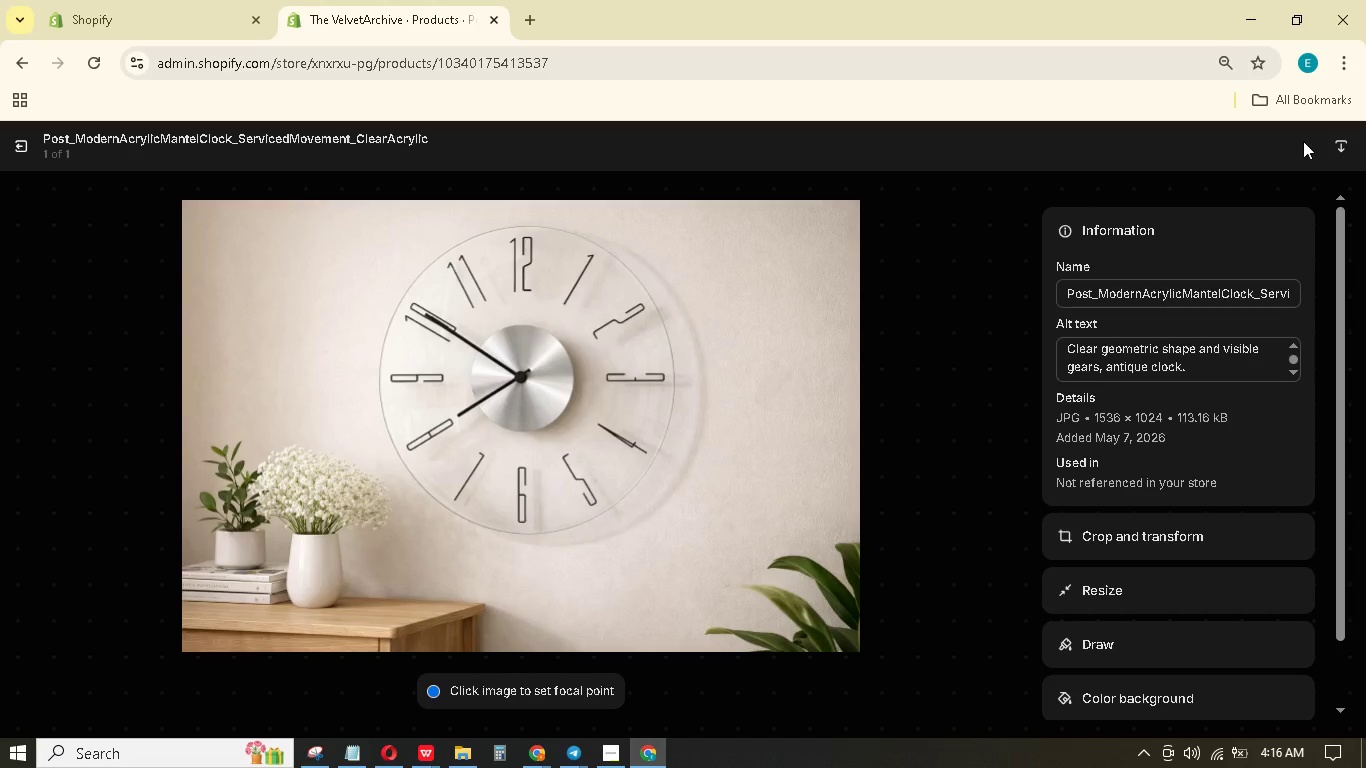 
left_click([19, 146])
 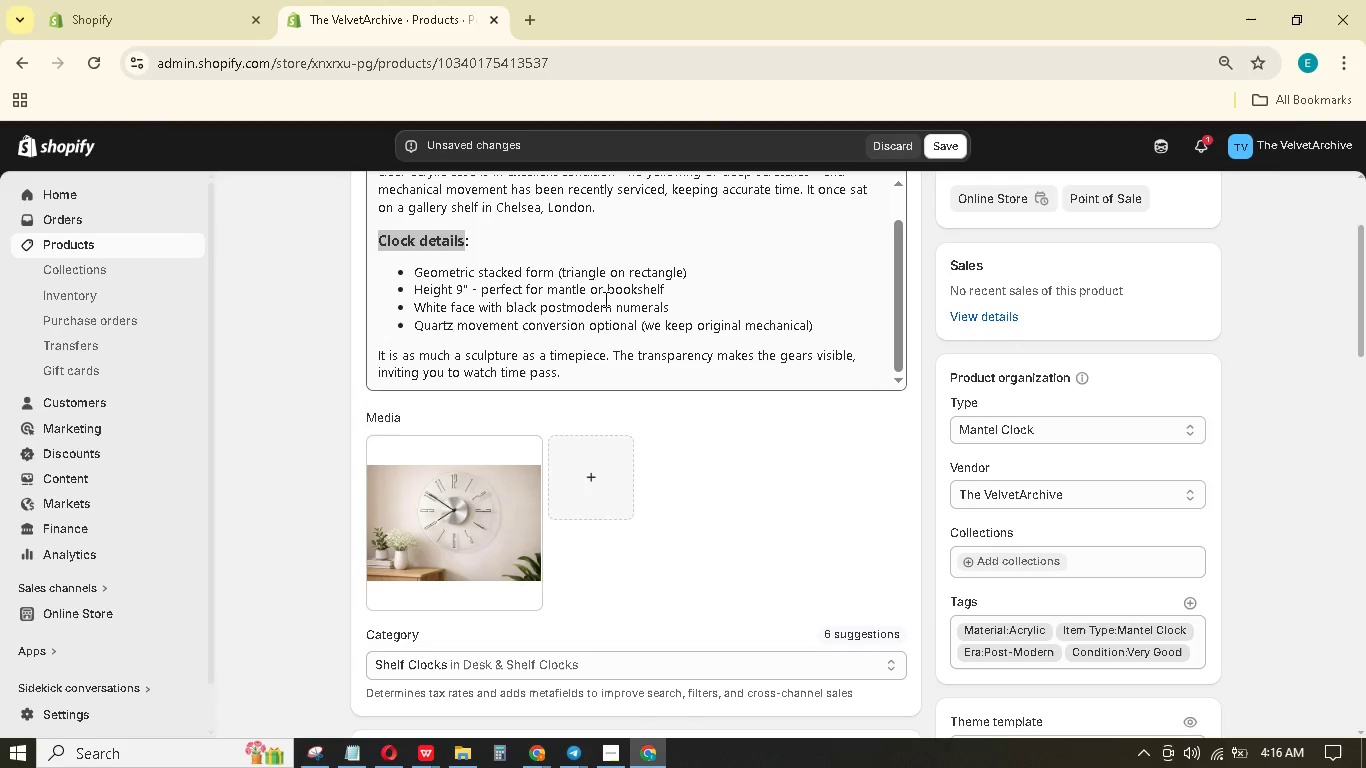 
scroll: coordinate [697, 355], scroll_direction: down, amount: 9.0
 